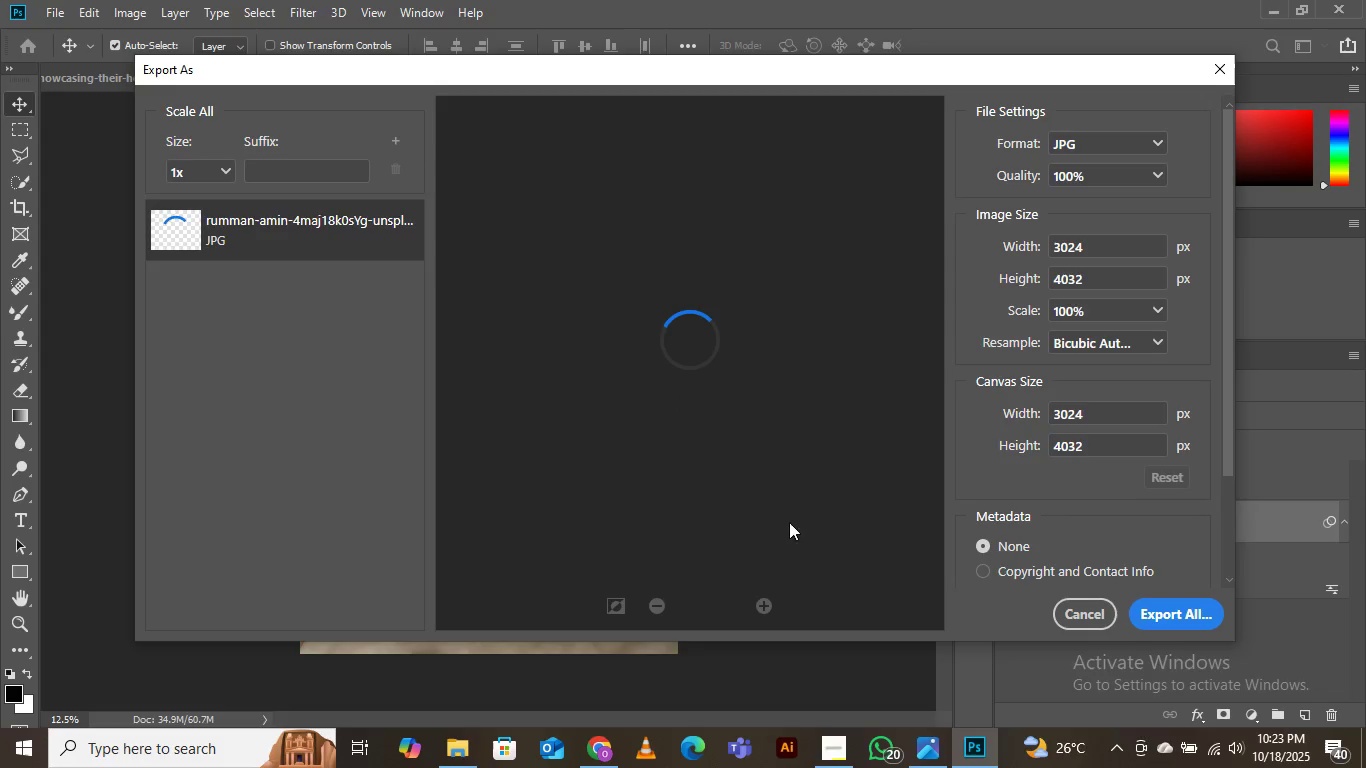 
left_click([1167, 610])
 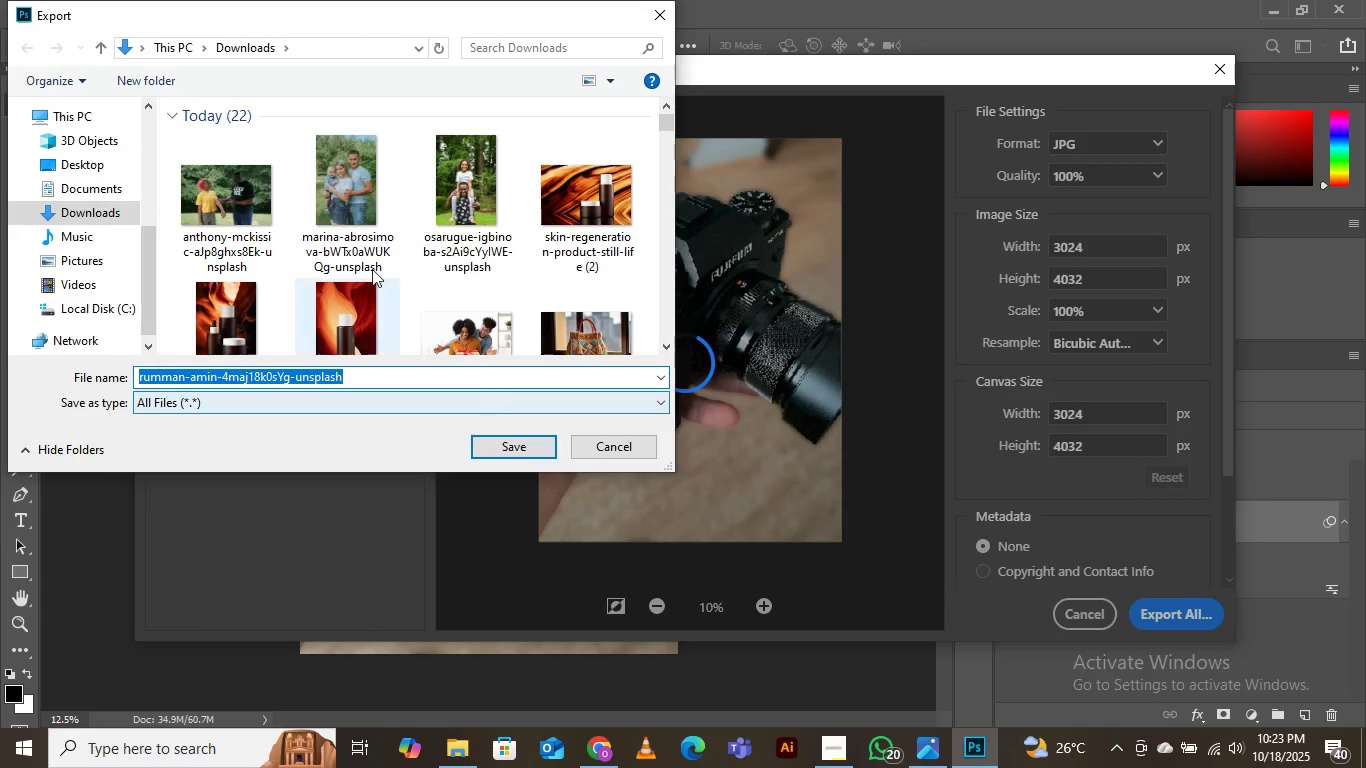 
scroll: coordinate [359, 228], scroll_direction: down, amount: 4.0
 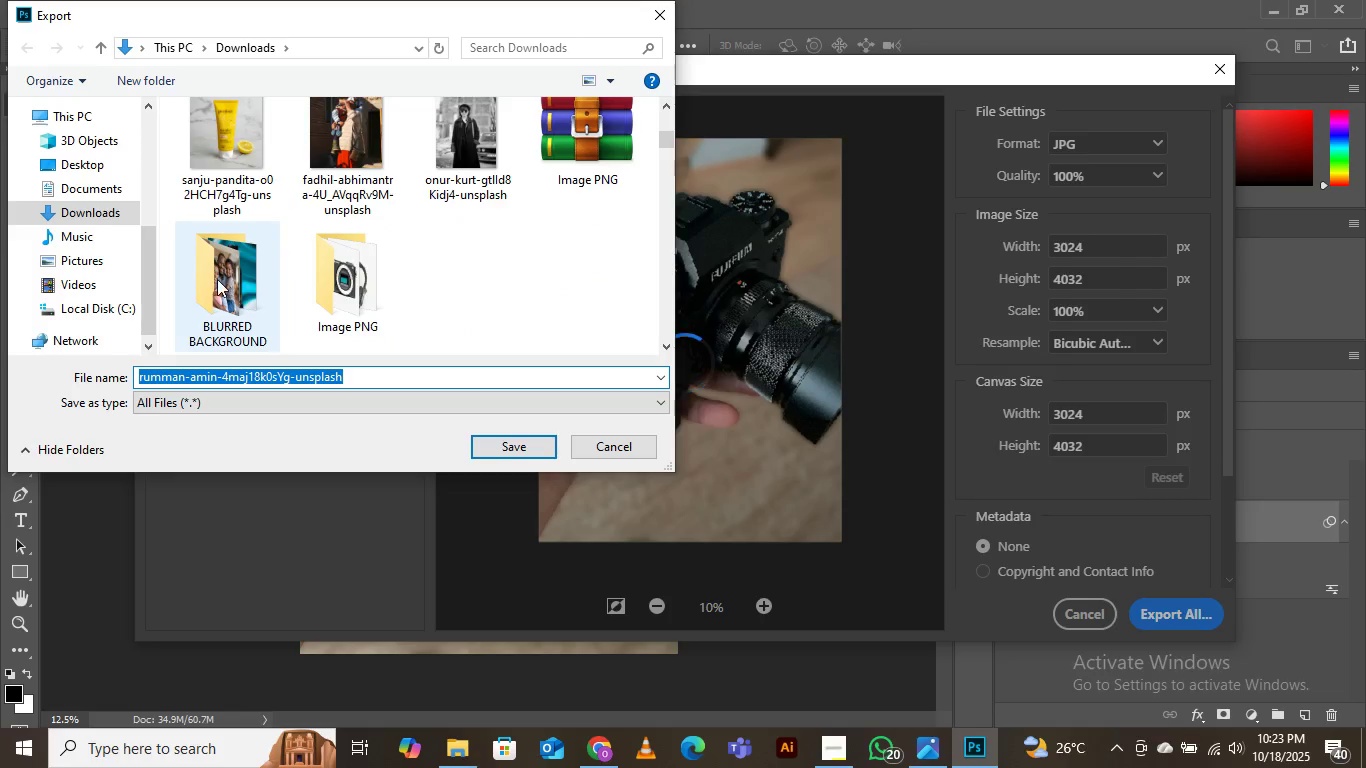 
double_click([217, 279])
 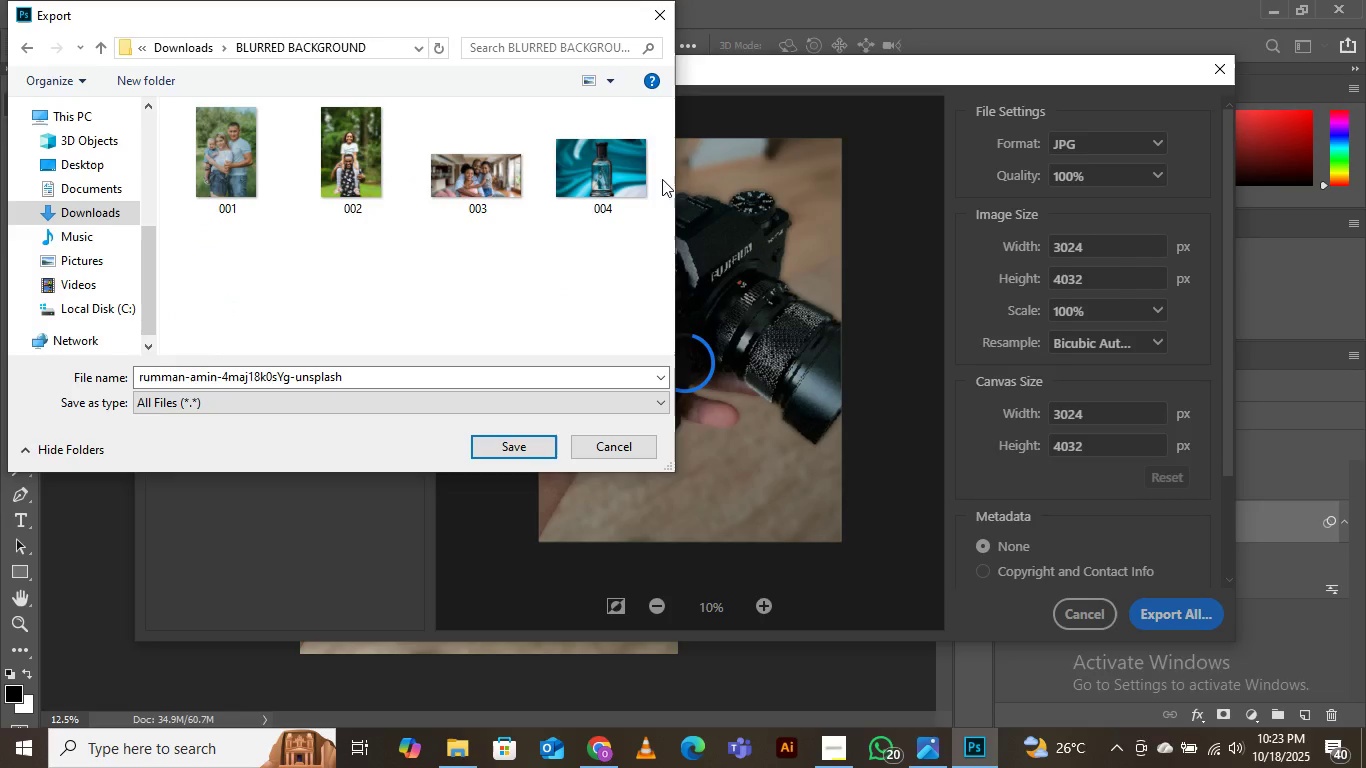 
left_click([631, 177])
 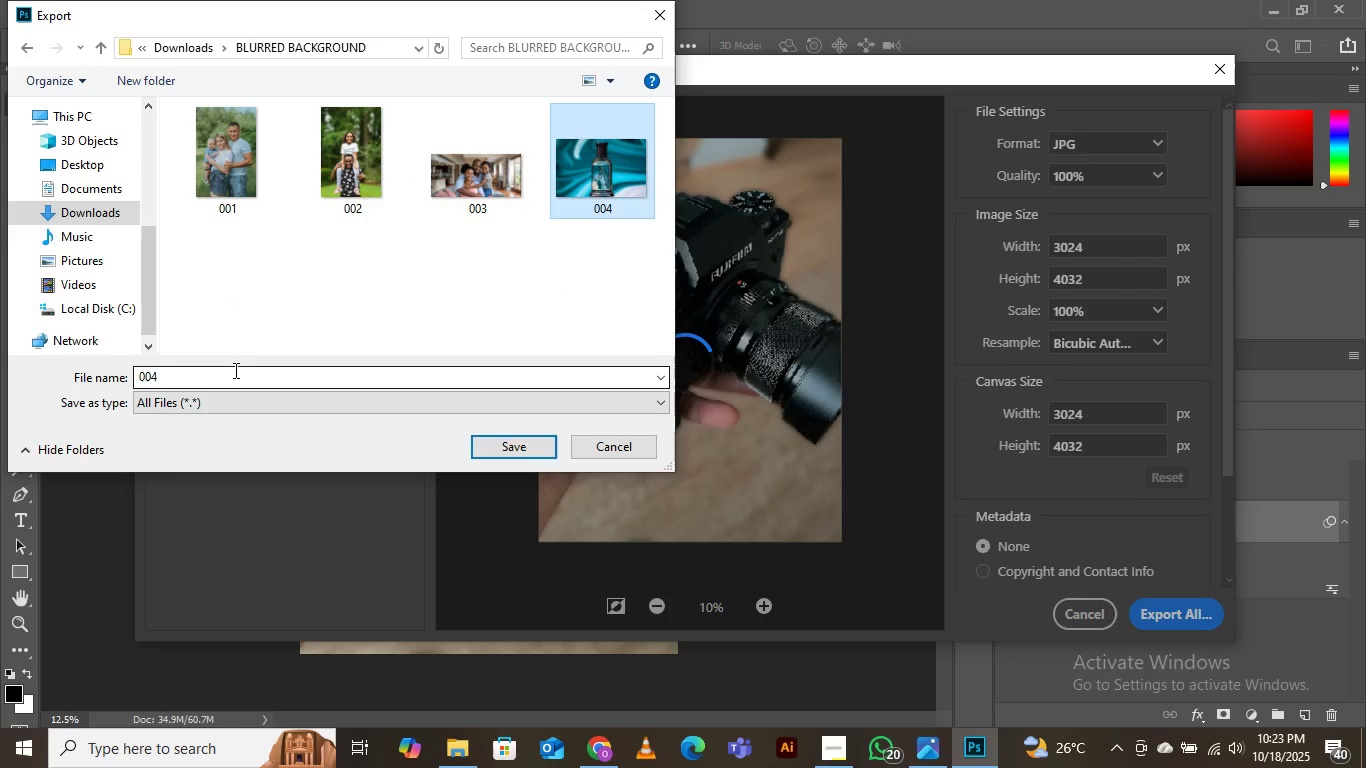 
left_click([236, 374])
 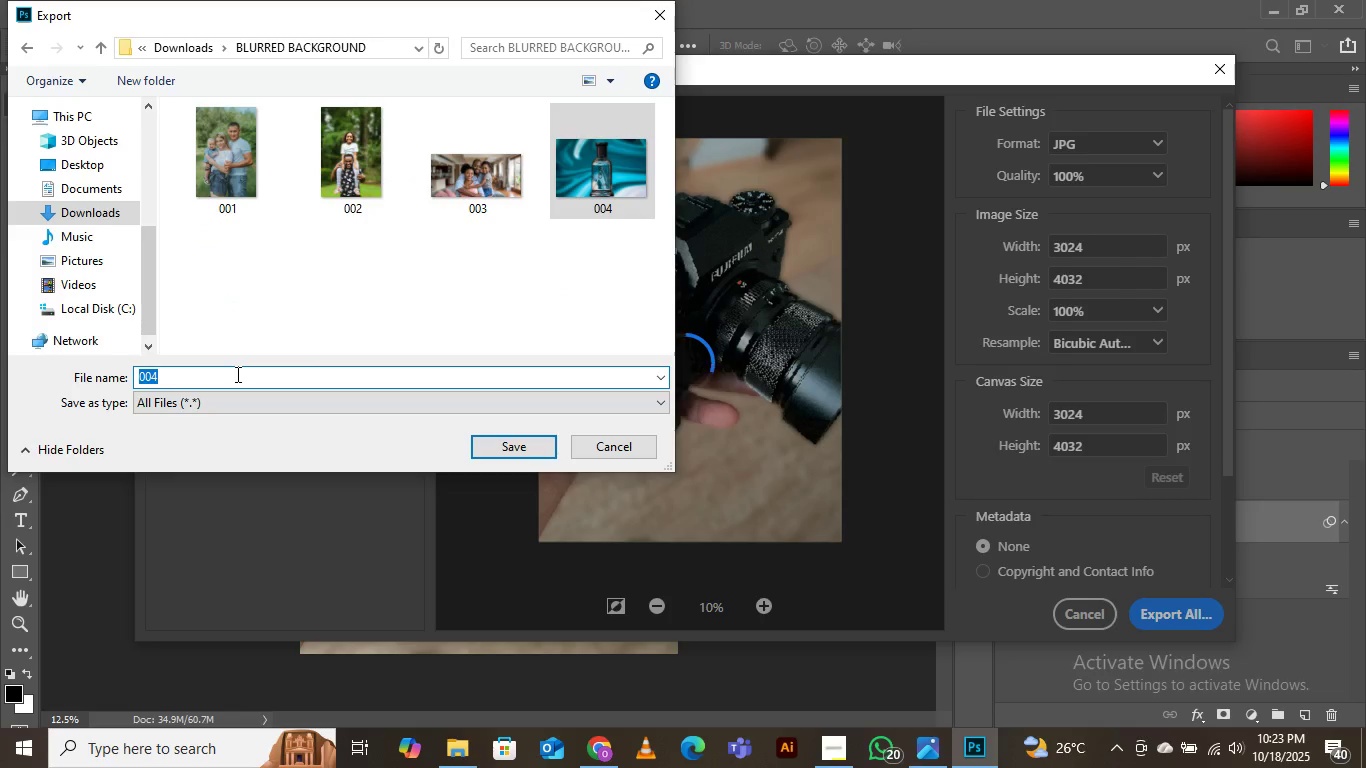 
key(ArrowRight)
 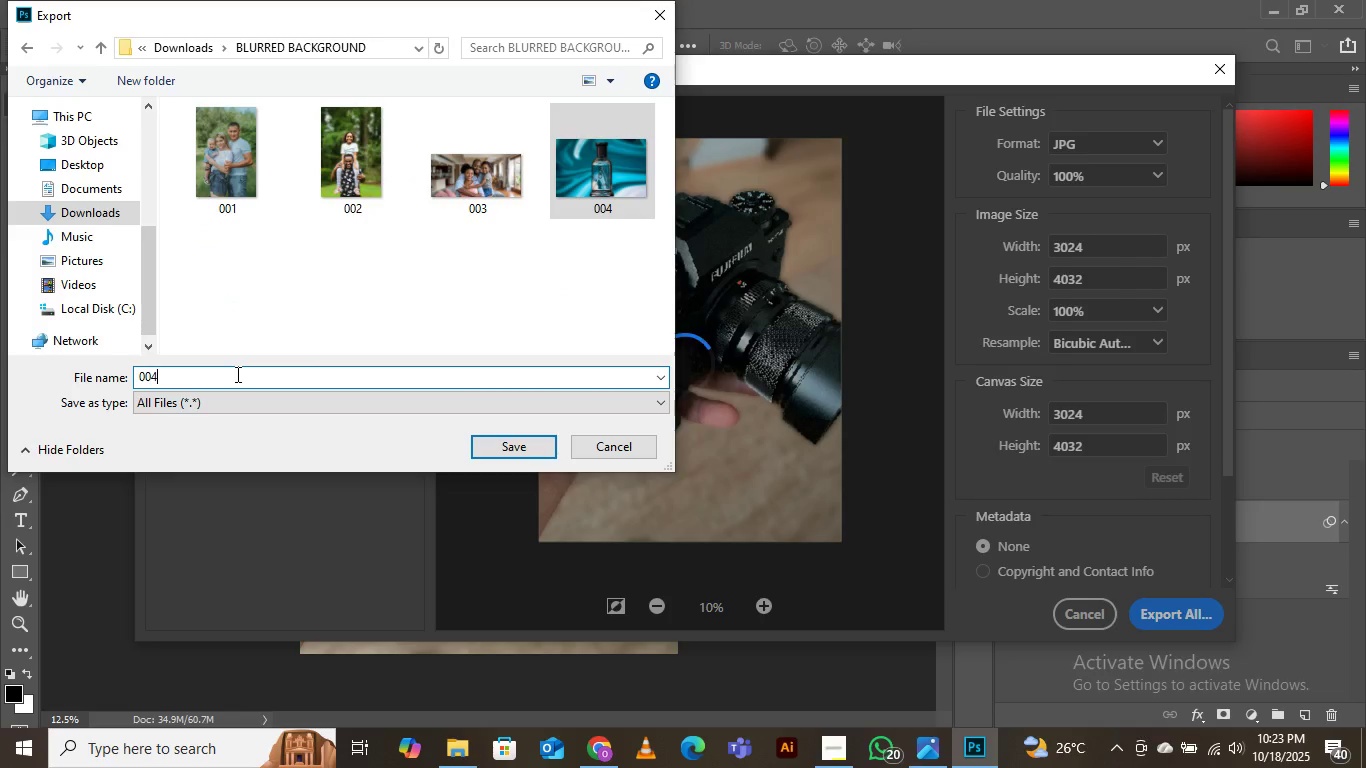 
key(Backspace)
 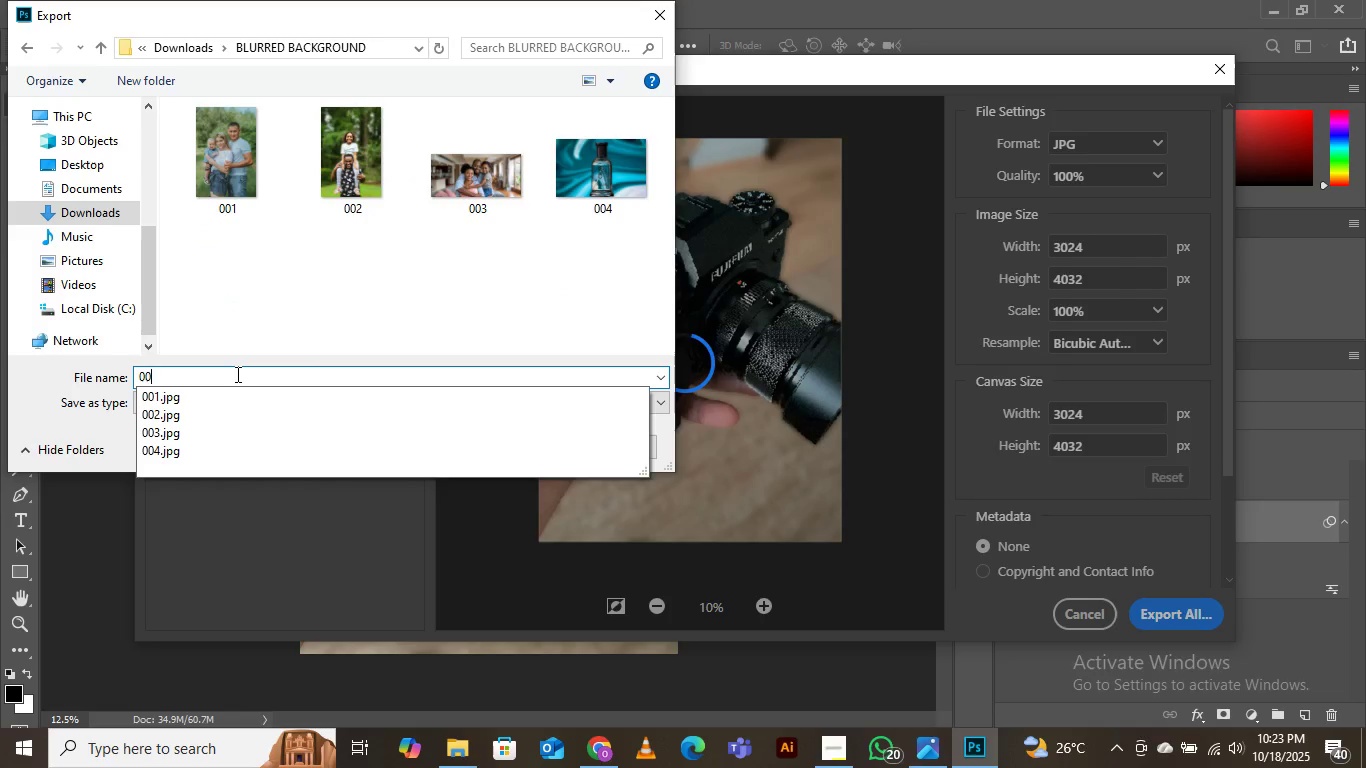 
key(5)
 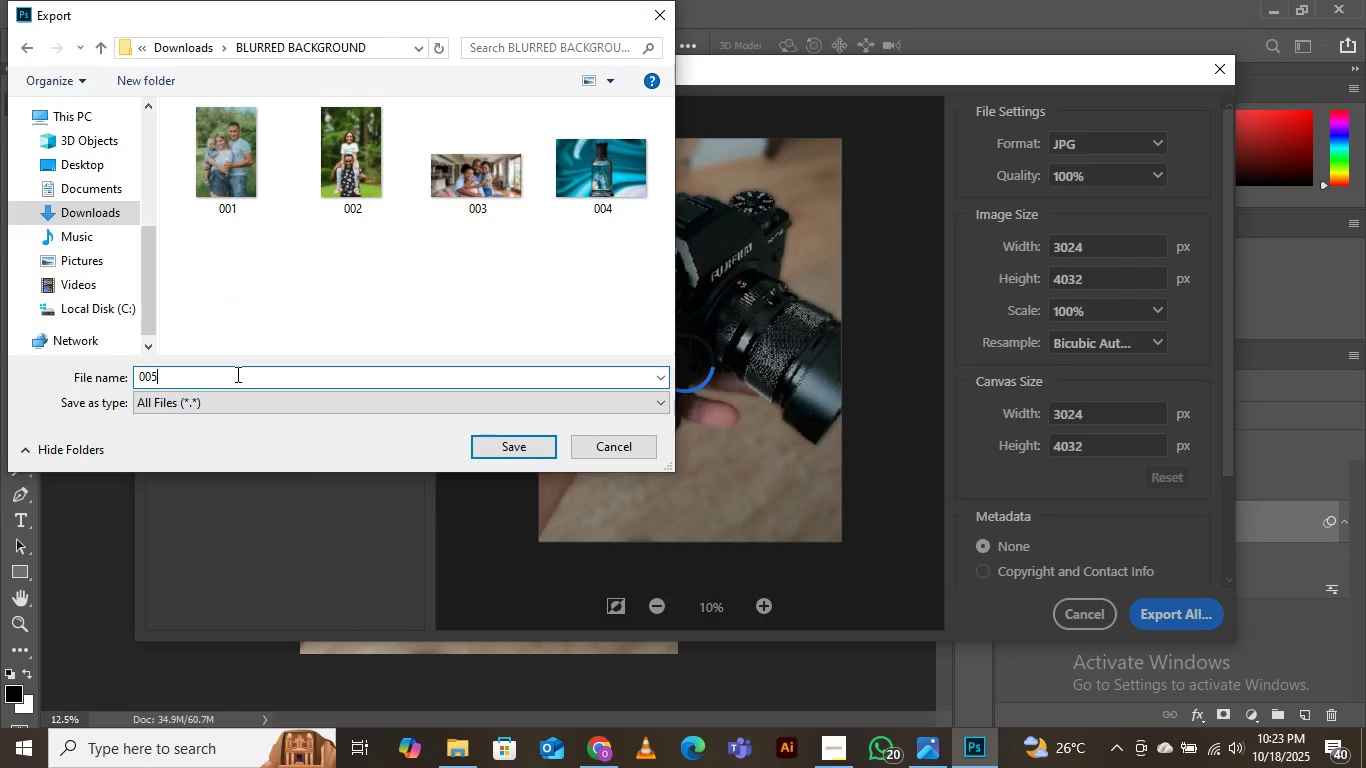 
key(Enter)
 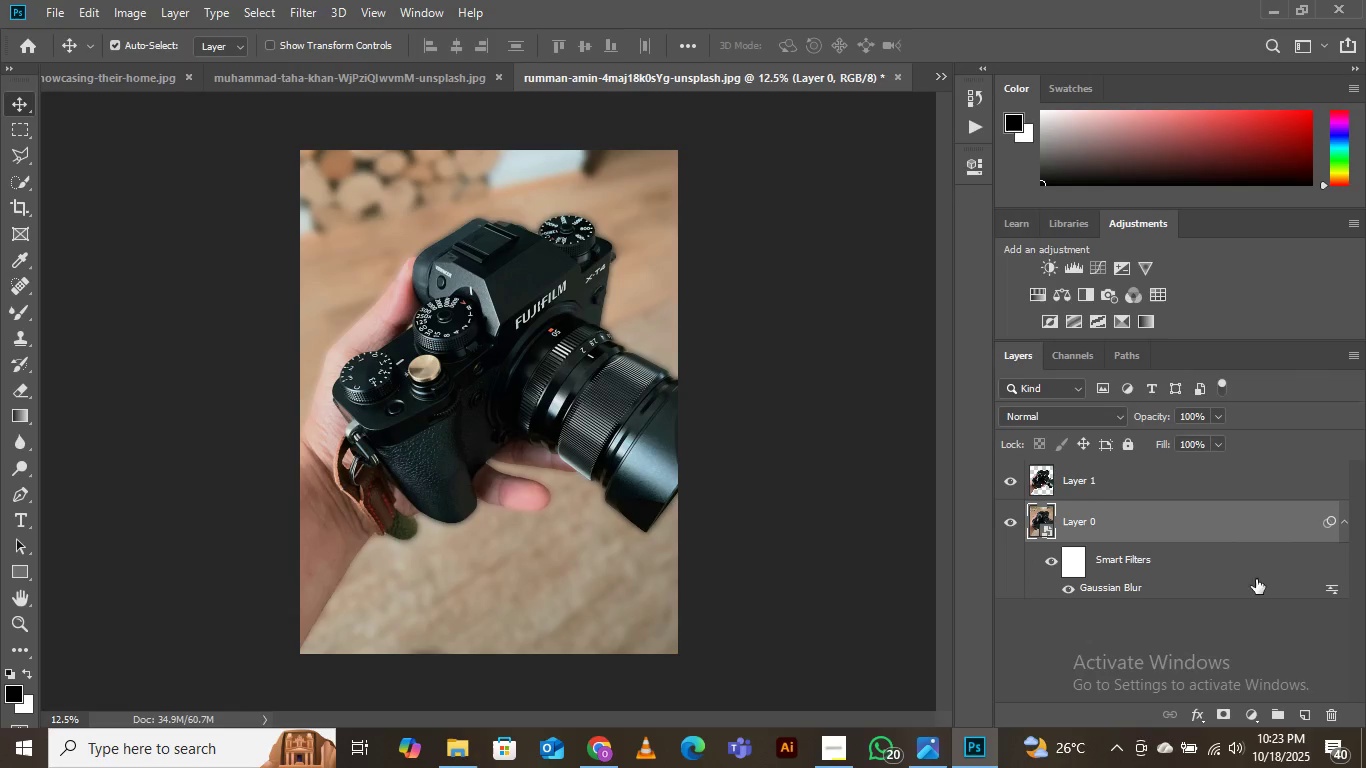 
wait(5.52)
 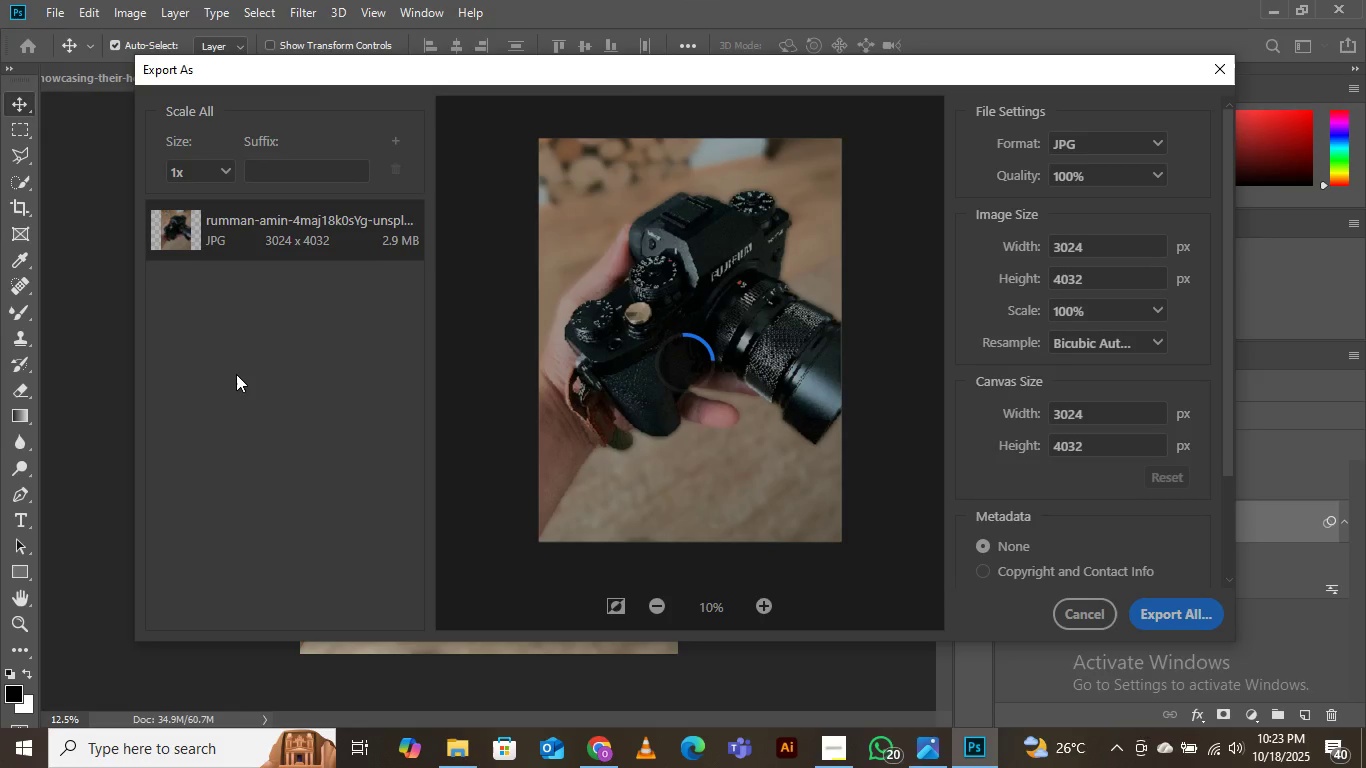 
left_click([945, 70])
 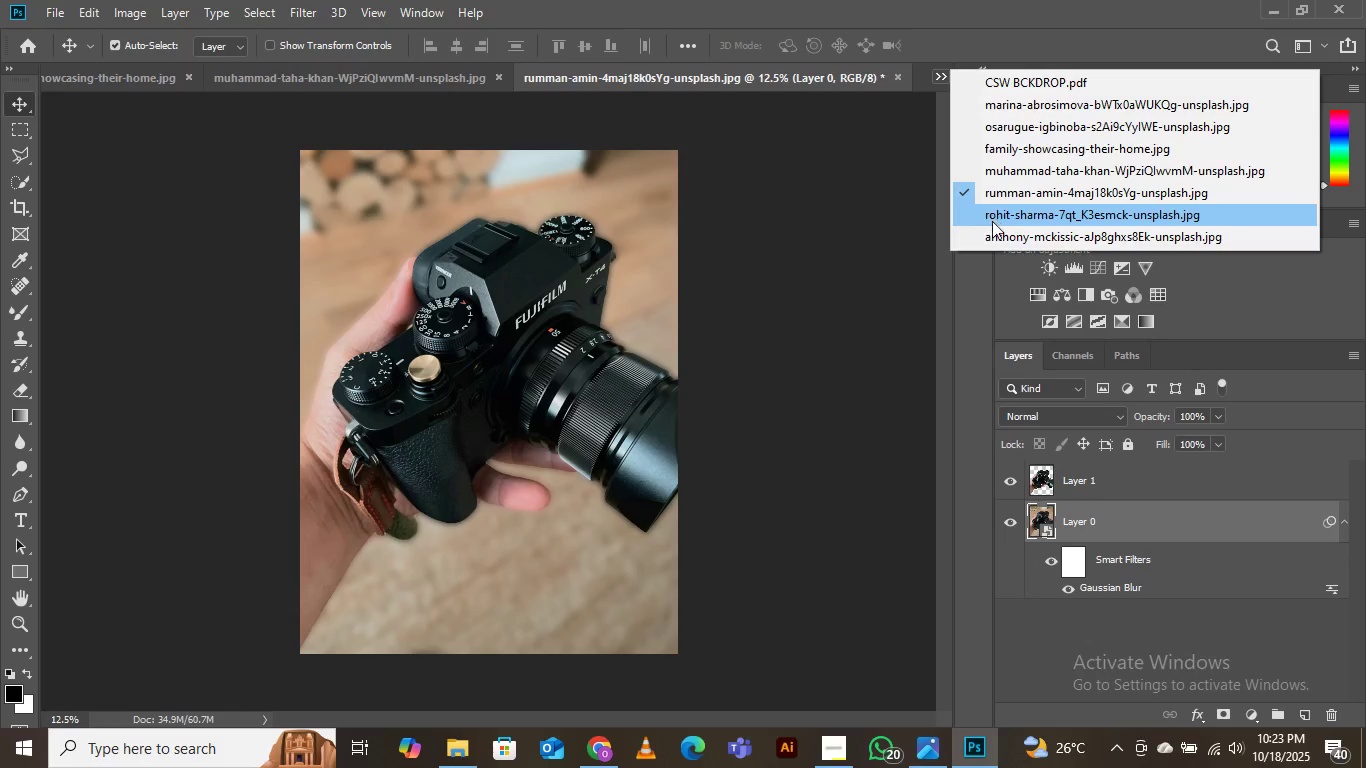 
left_click([992, 221])
 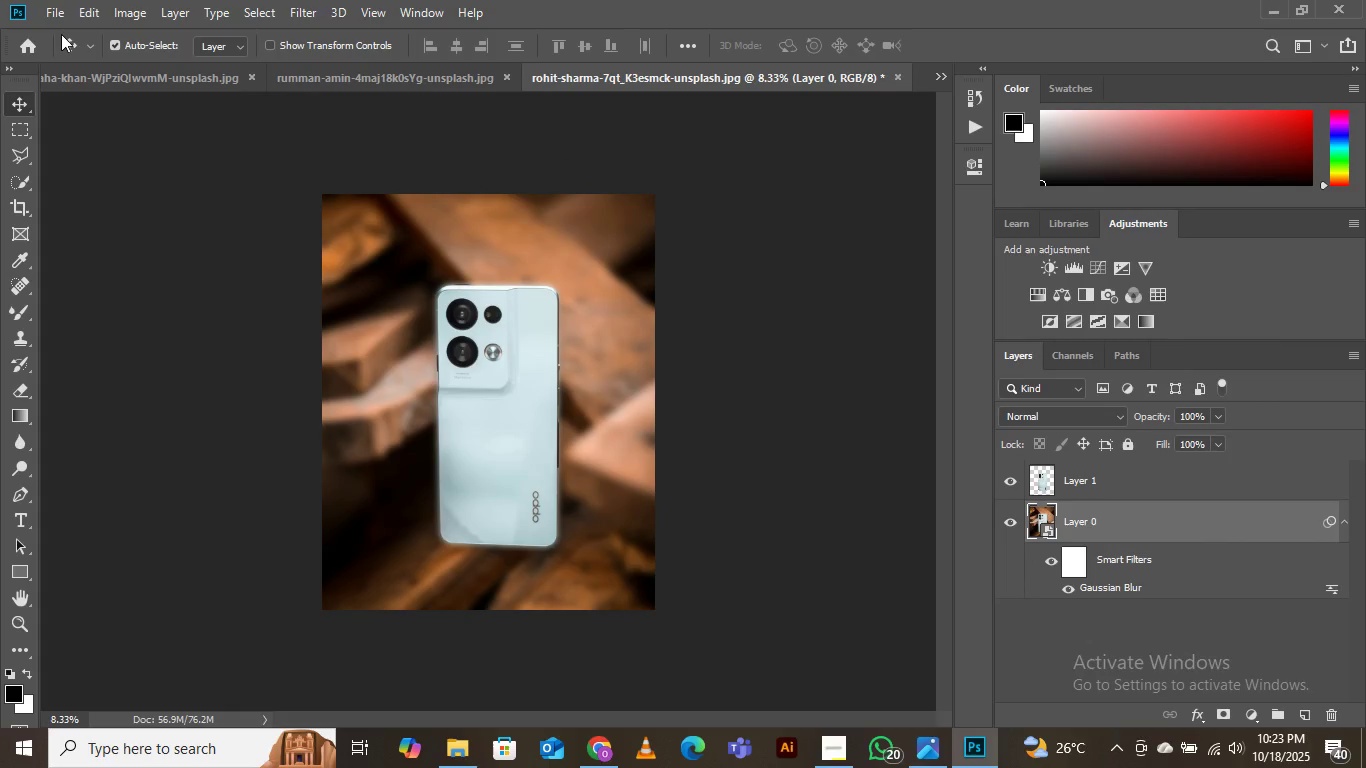 
left_click([48, 7])
 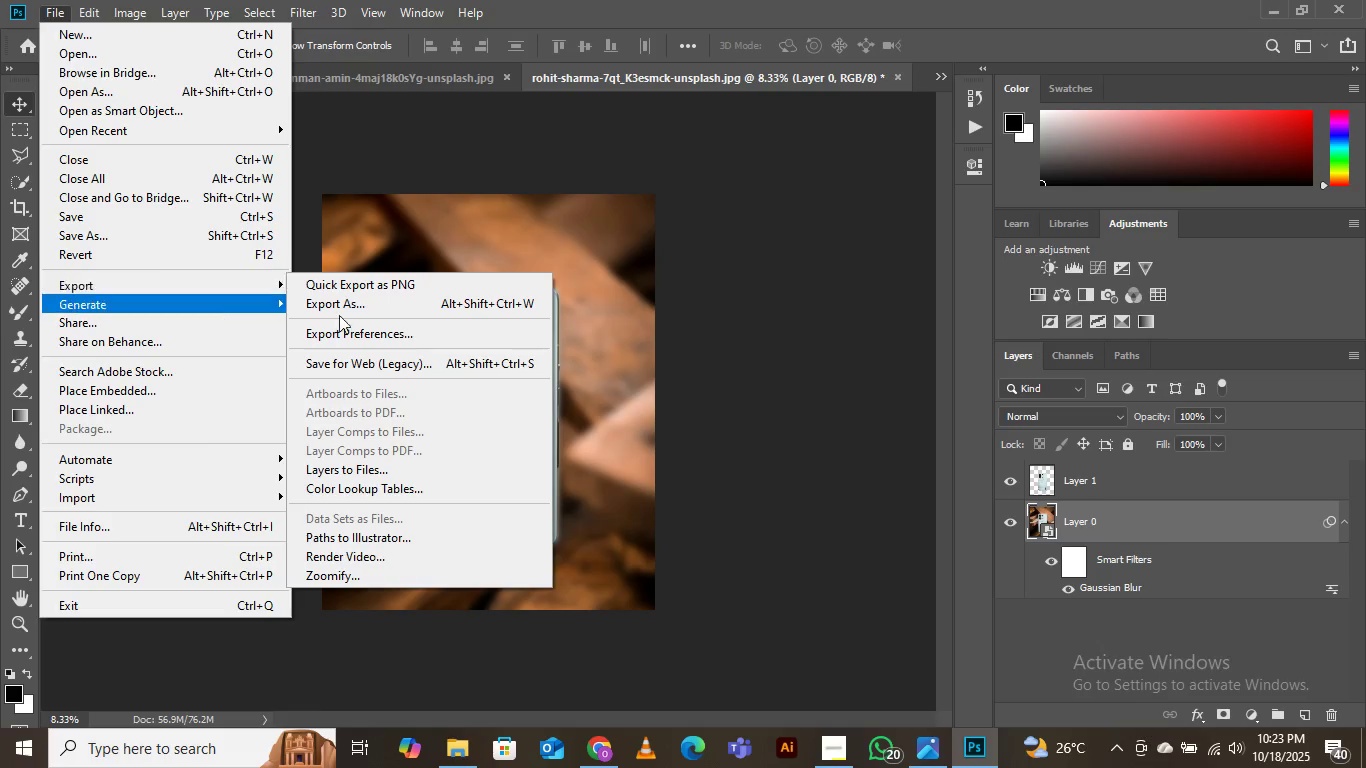 
left_click([372, 304])
 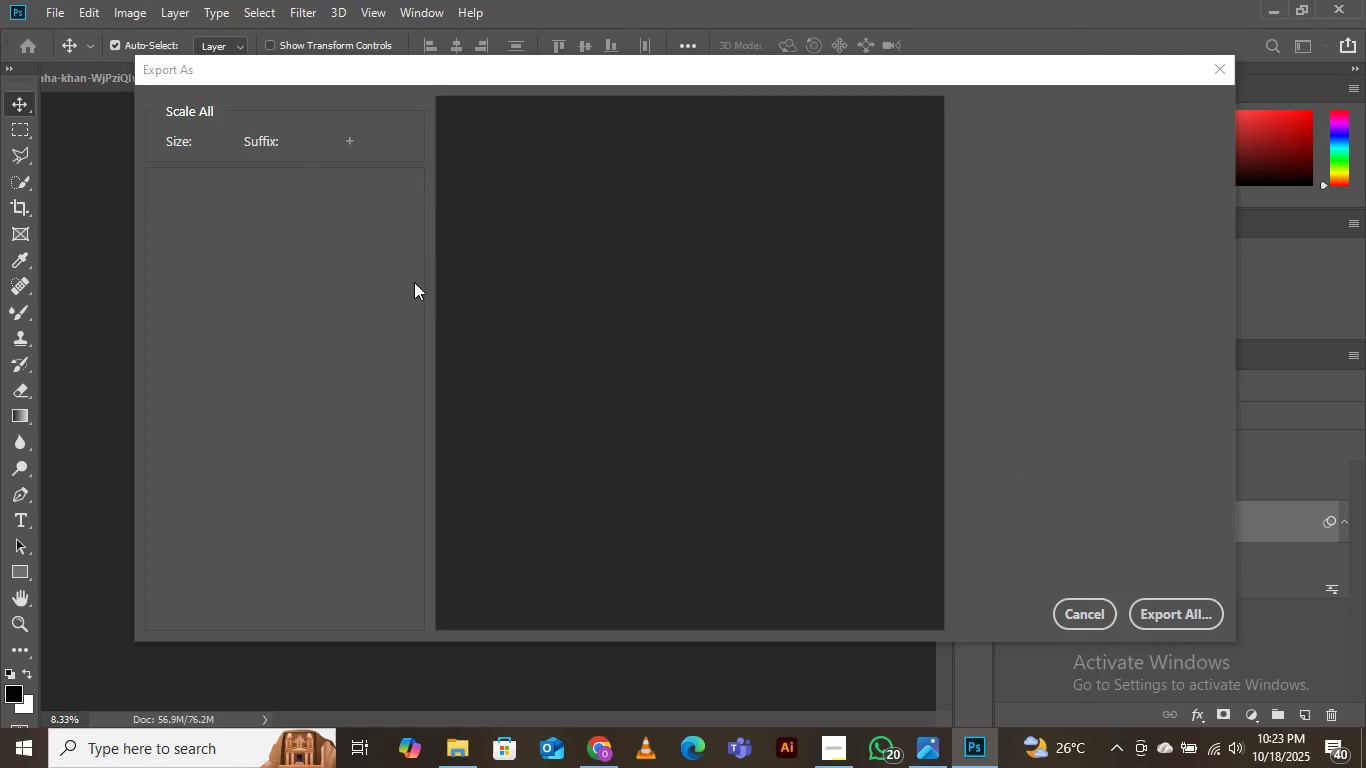 
mouse_move([337, 241])
 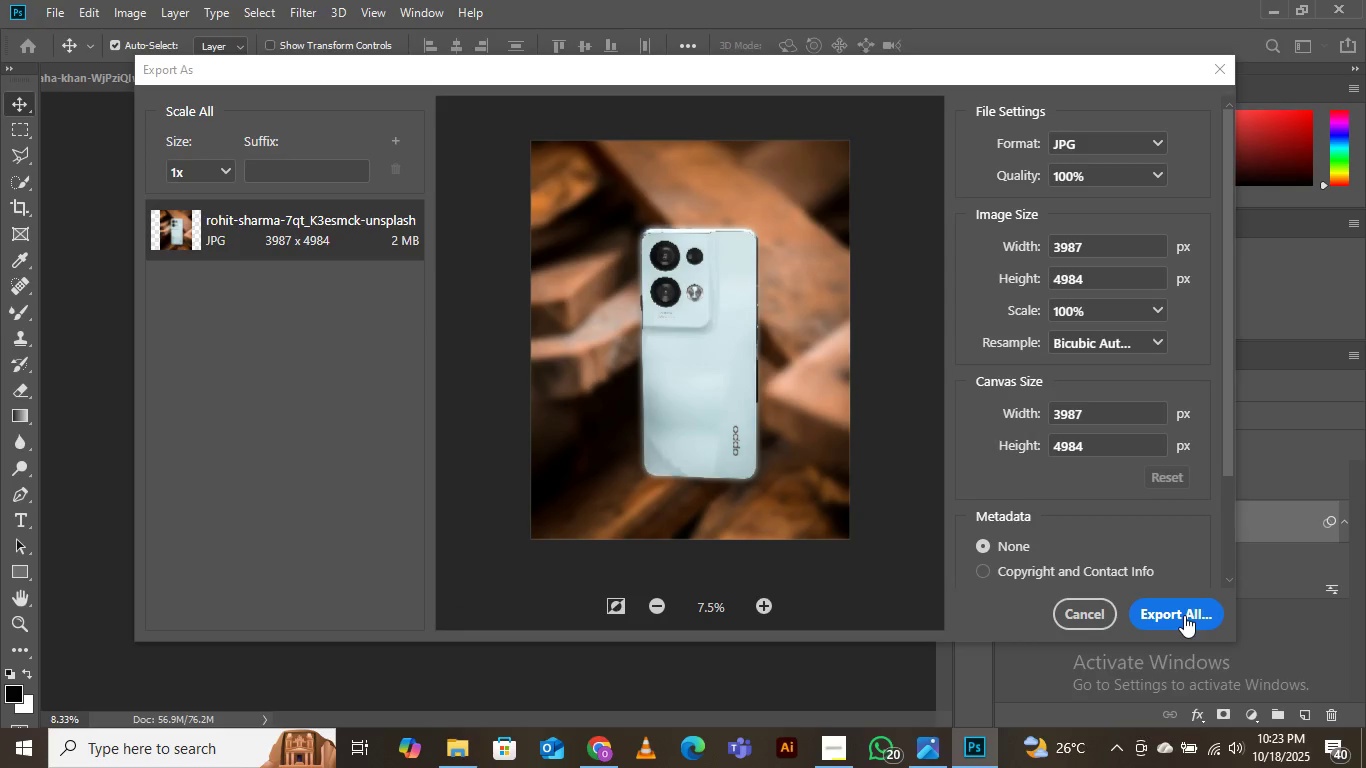 
left_click([1184, 615])
 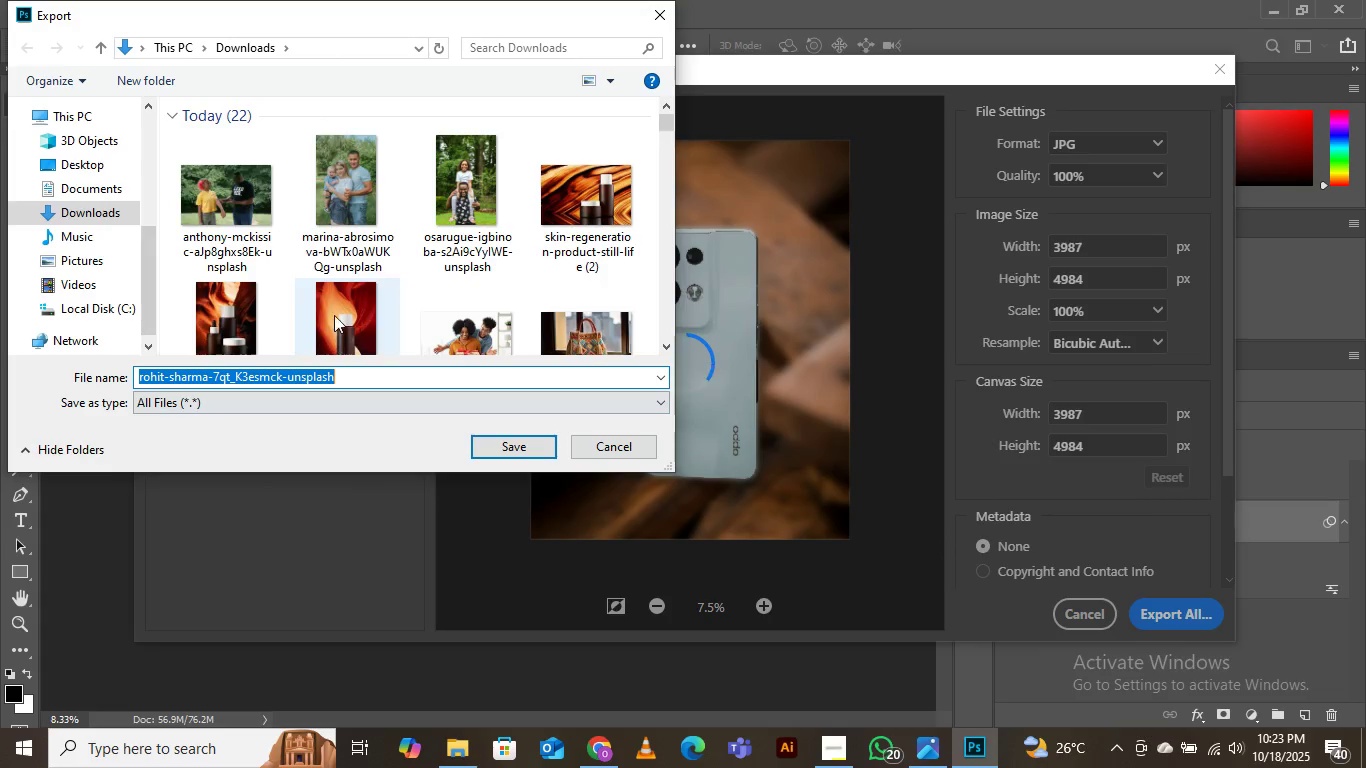 
scroll: coordinate [413, 211], scroll_direction: down, amount: 4.0
 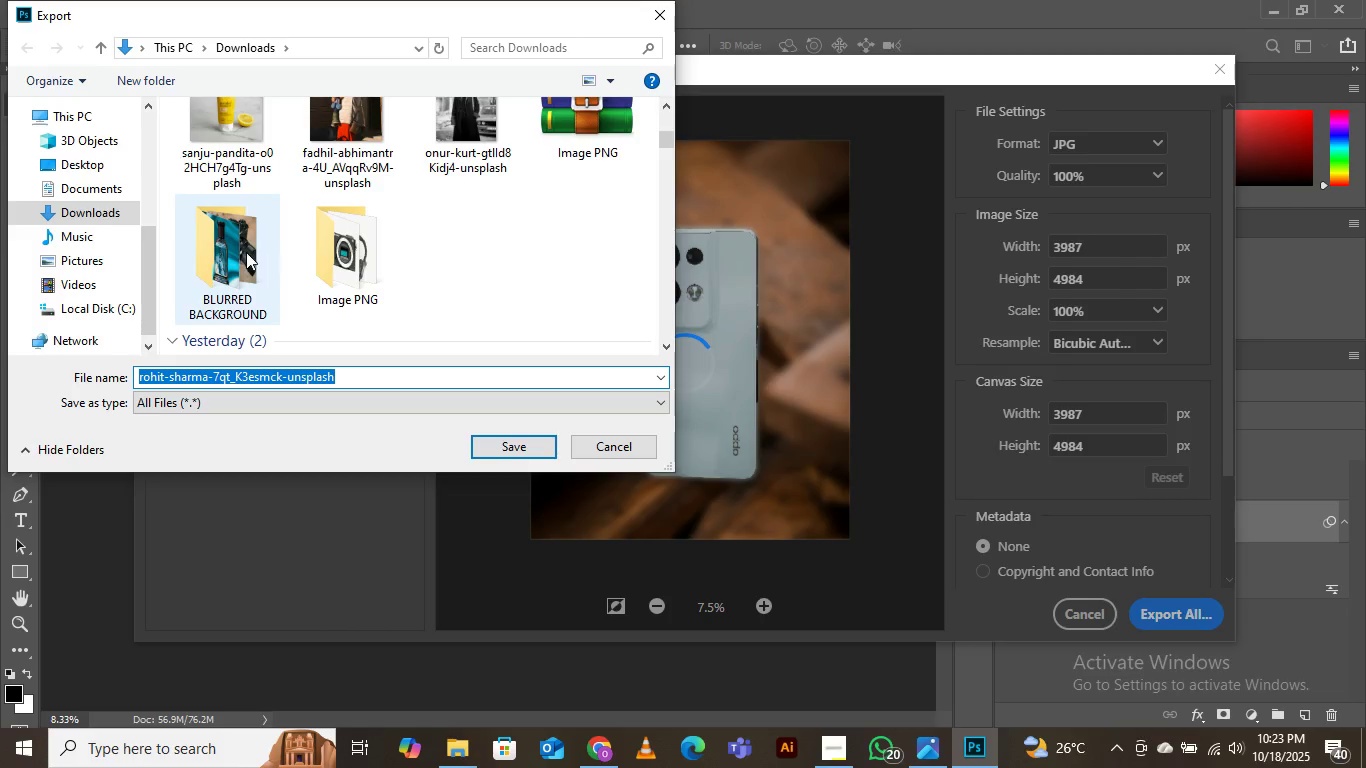 
double_click([245, 251])
 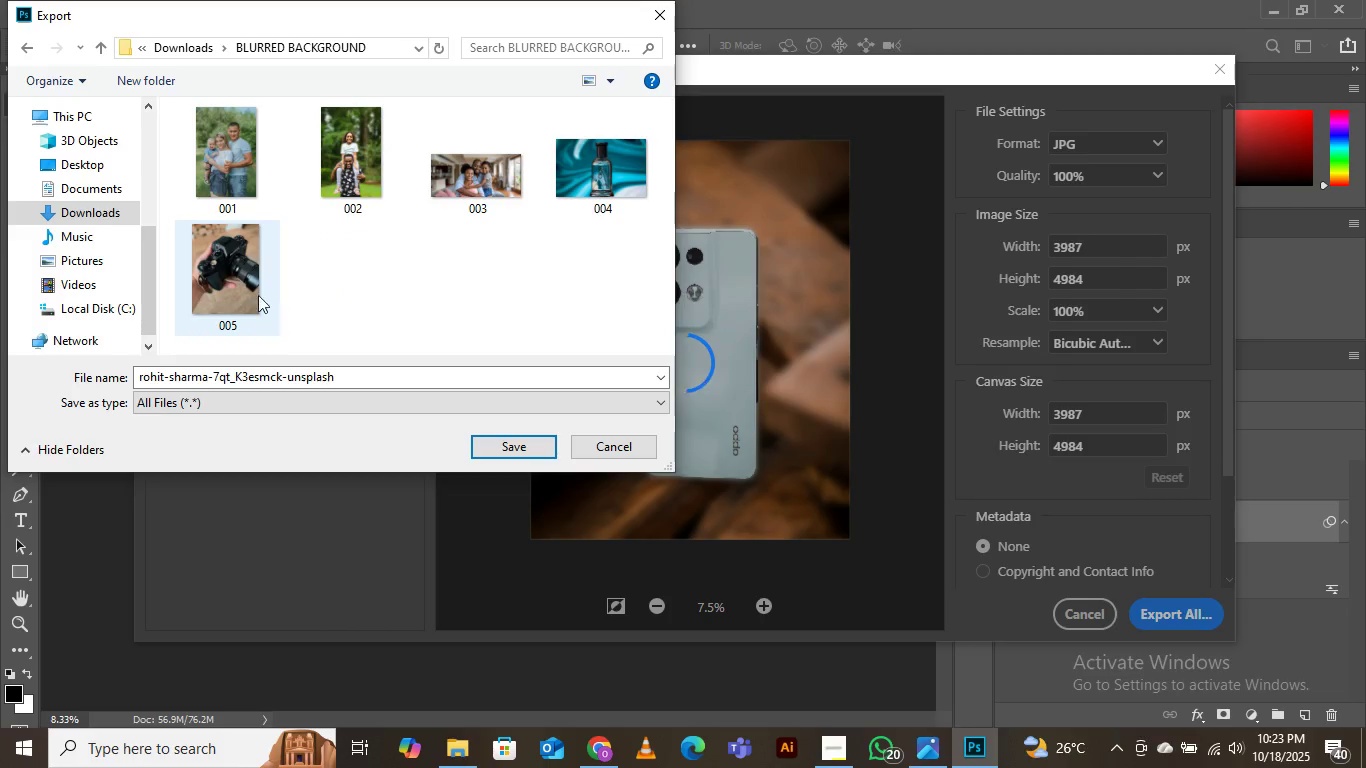 
left_click([249, 283])
 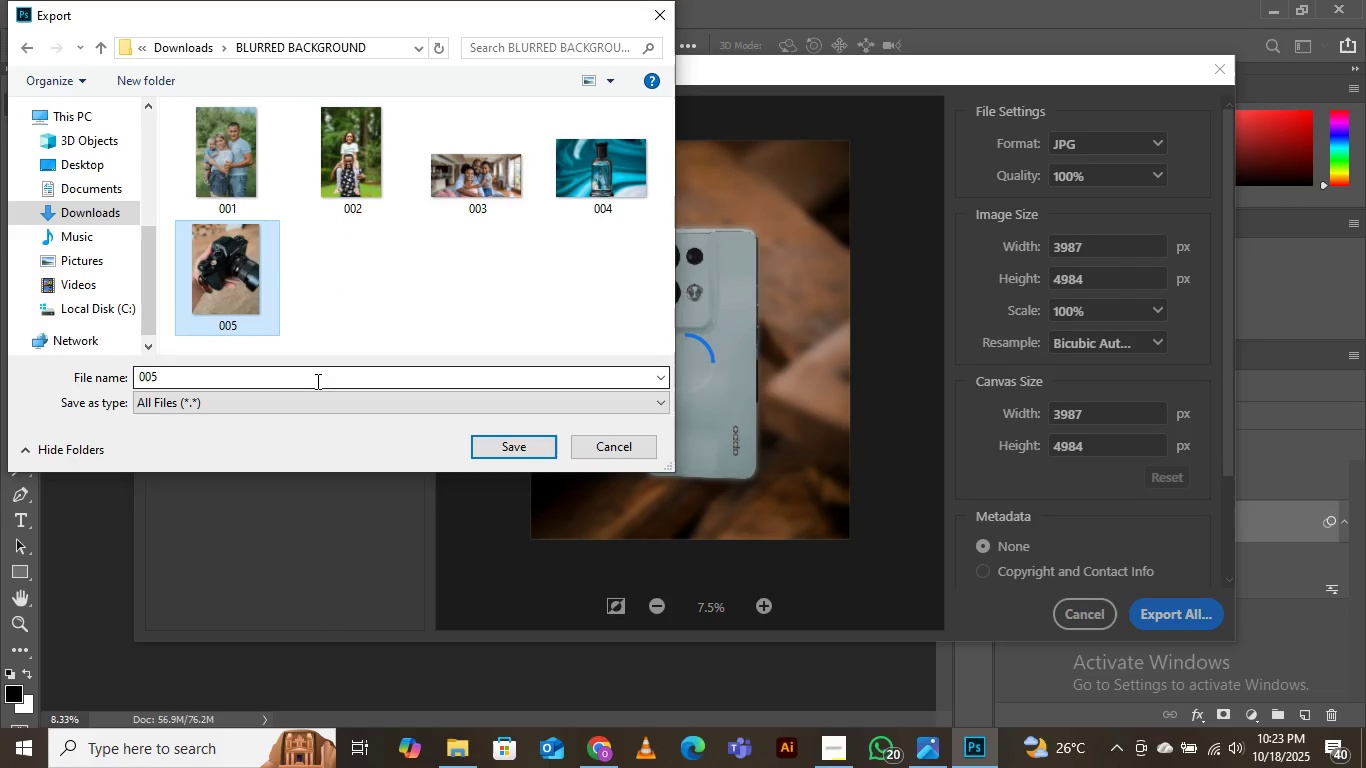 
left_click([317, 381])
 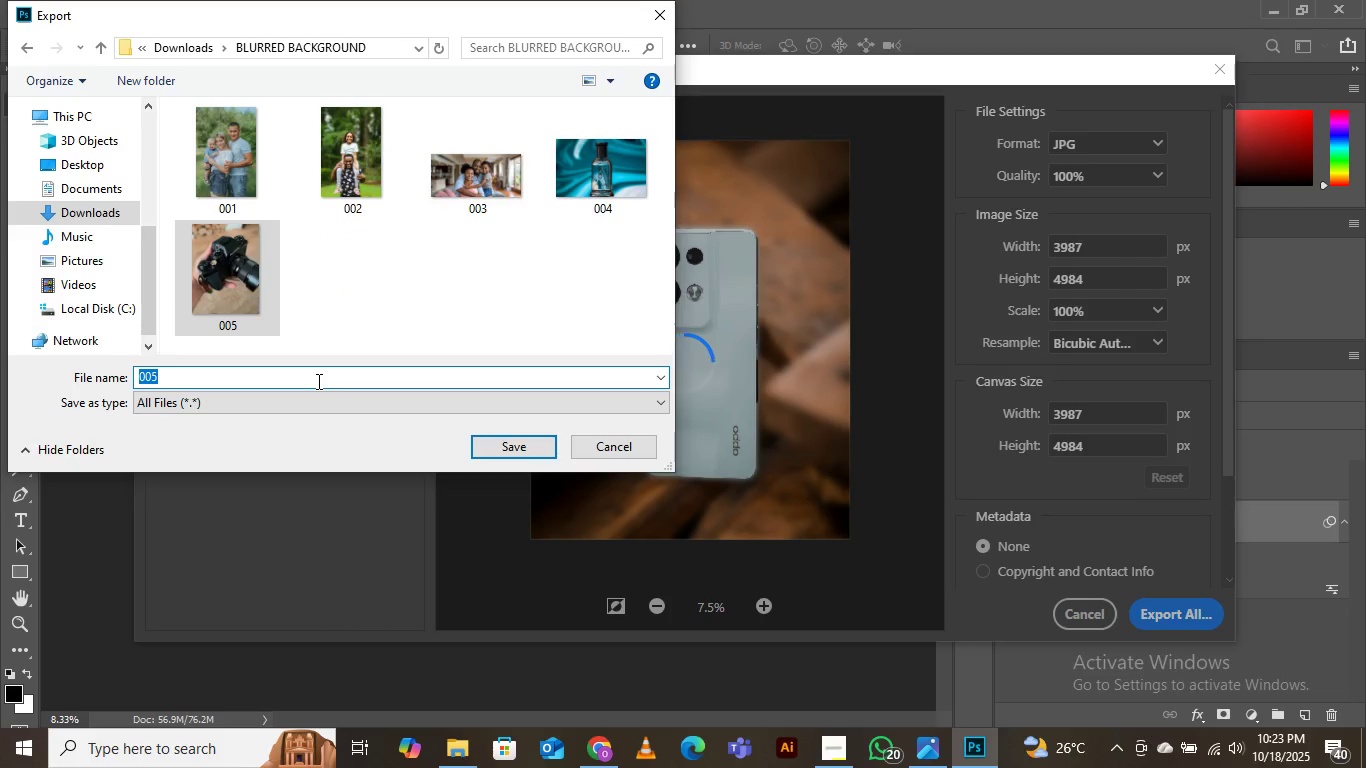 
key(ArrowRight)
 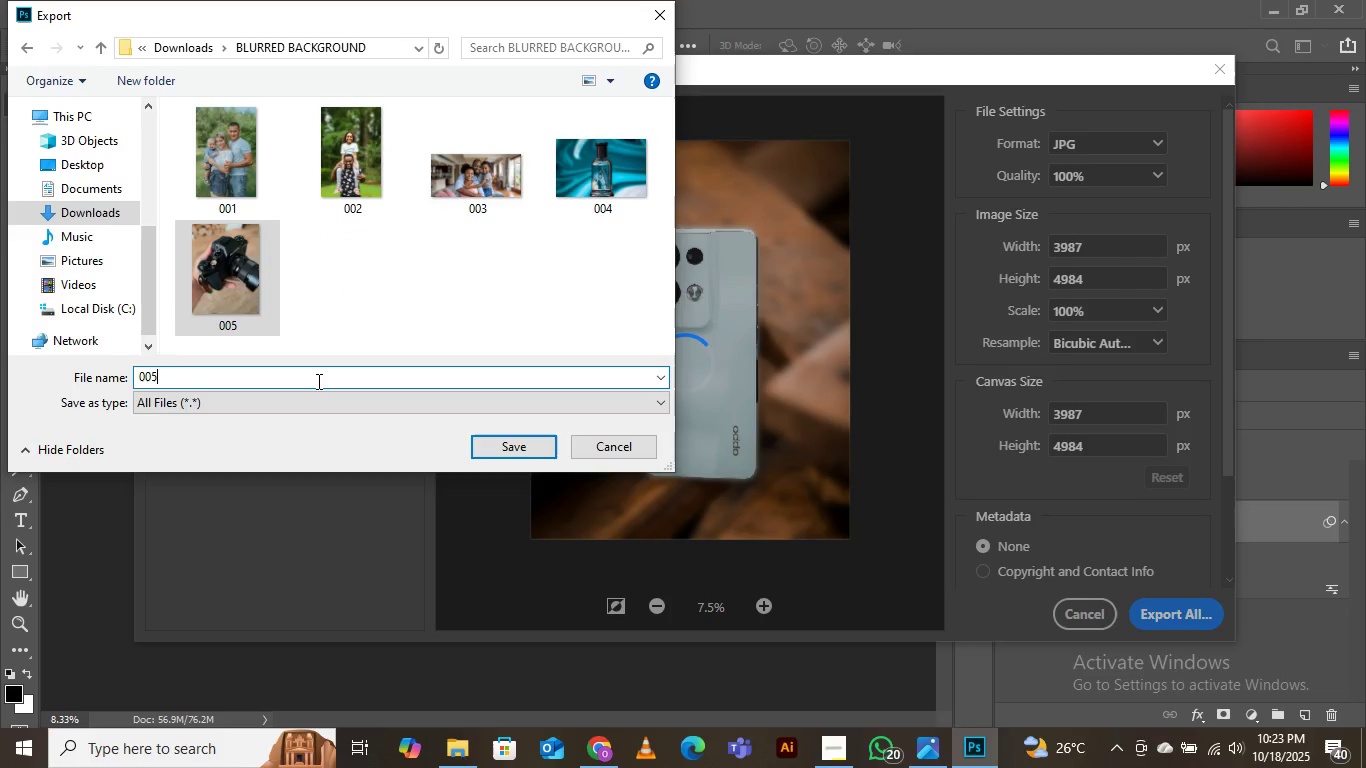 
key(Backspace)
 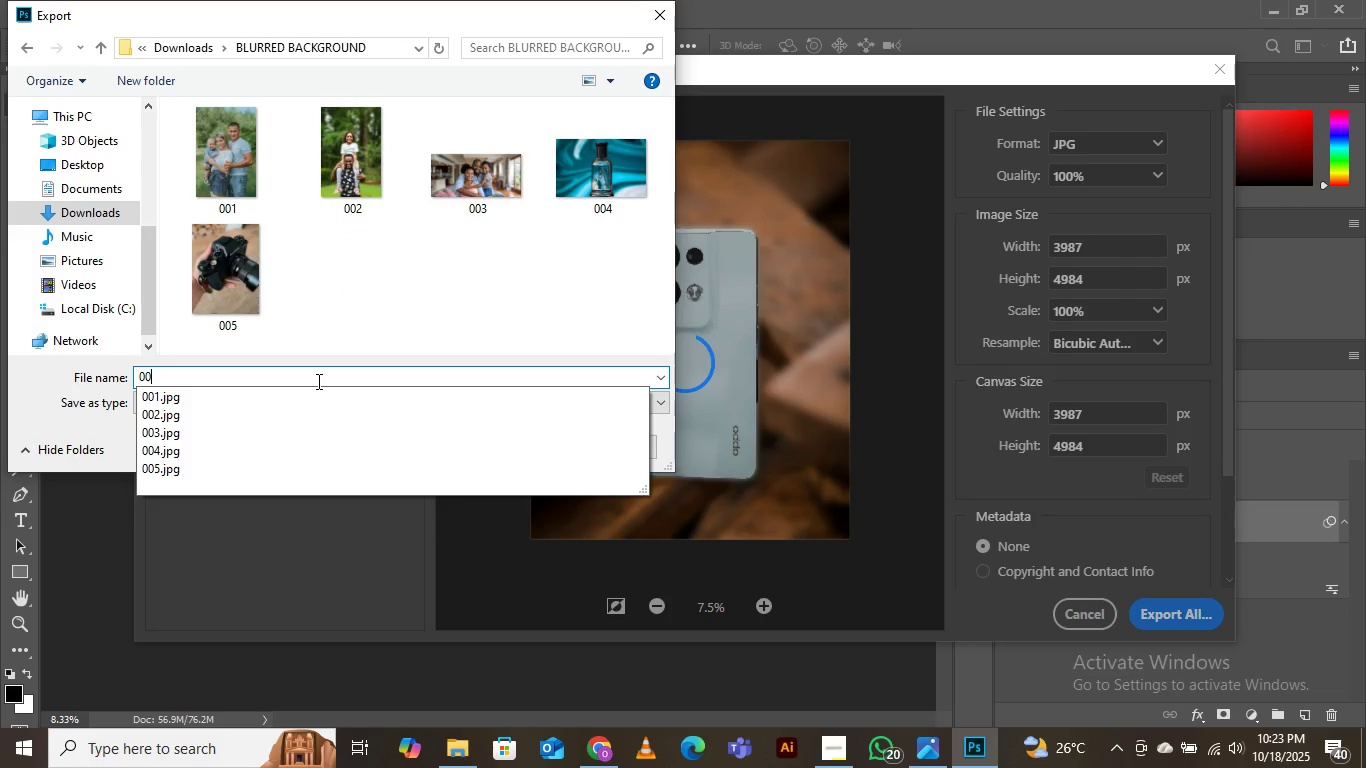 
key(6)
 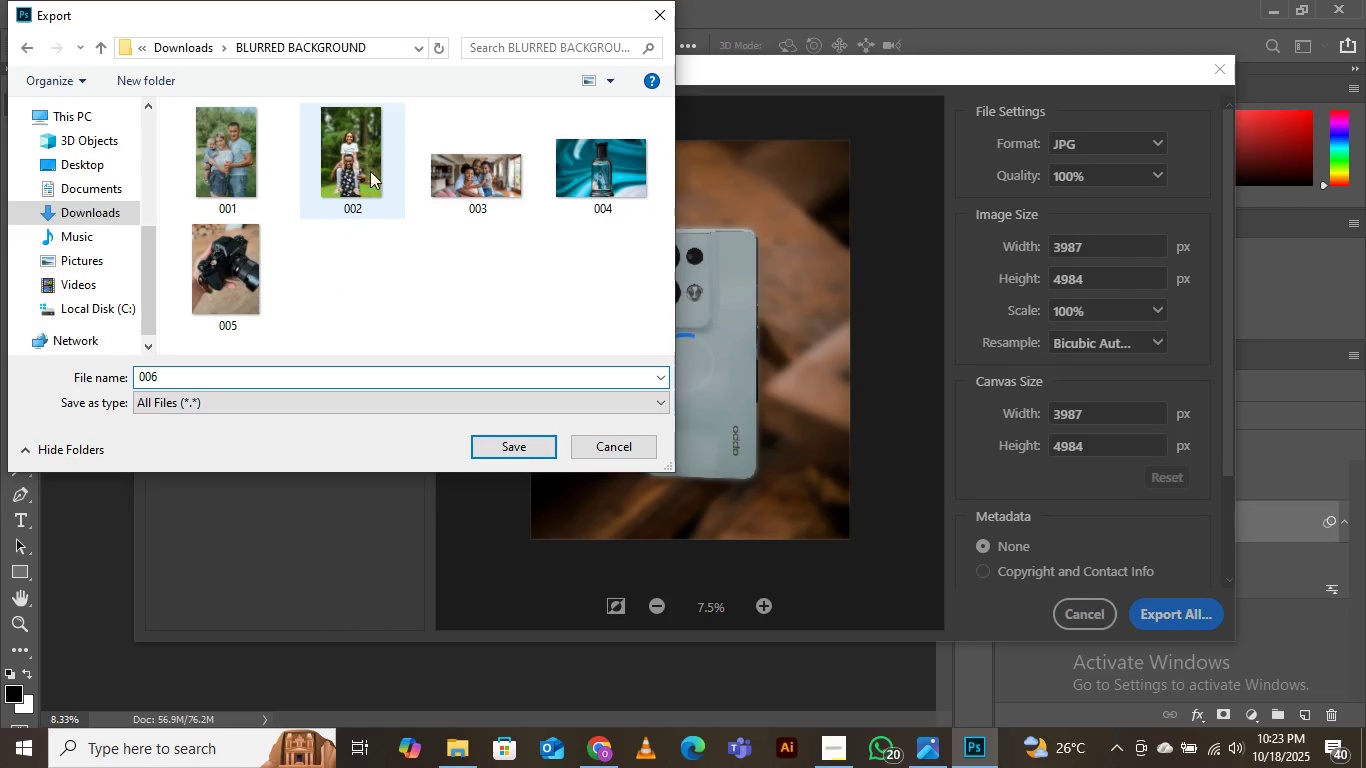 
left_click([507, 450])
 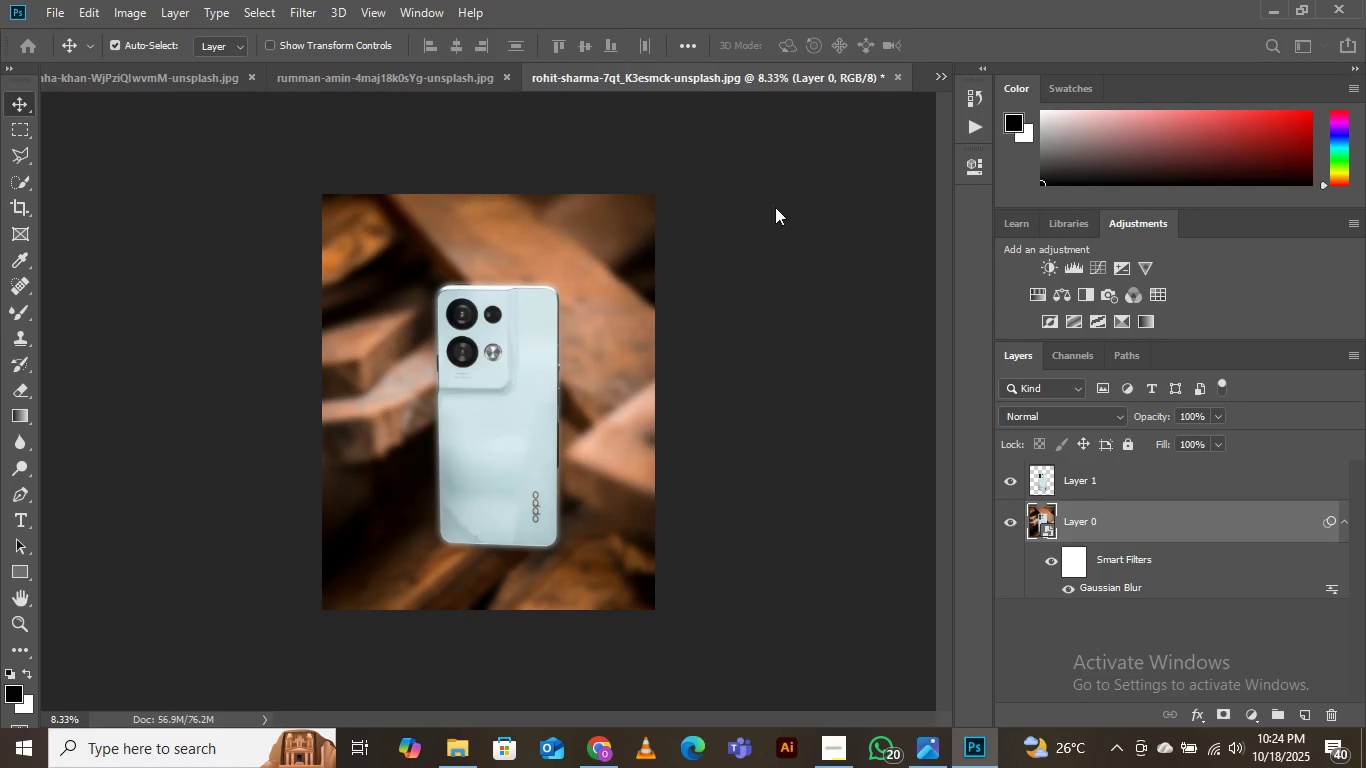 
wait(5.42)
 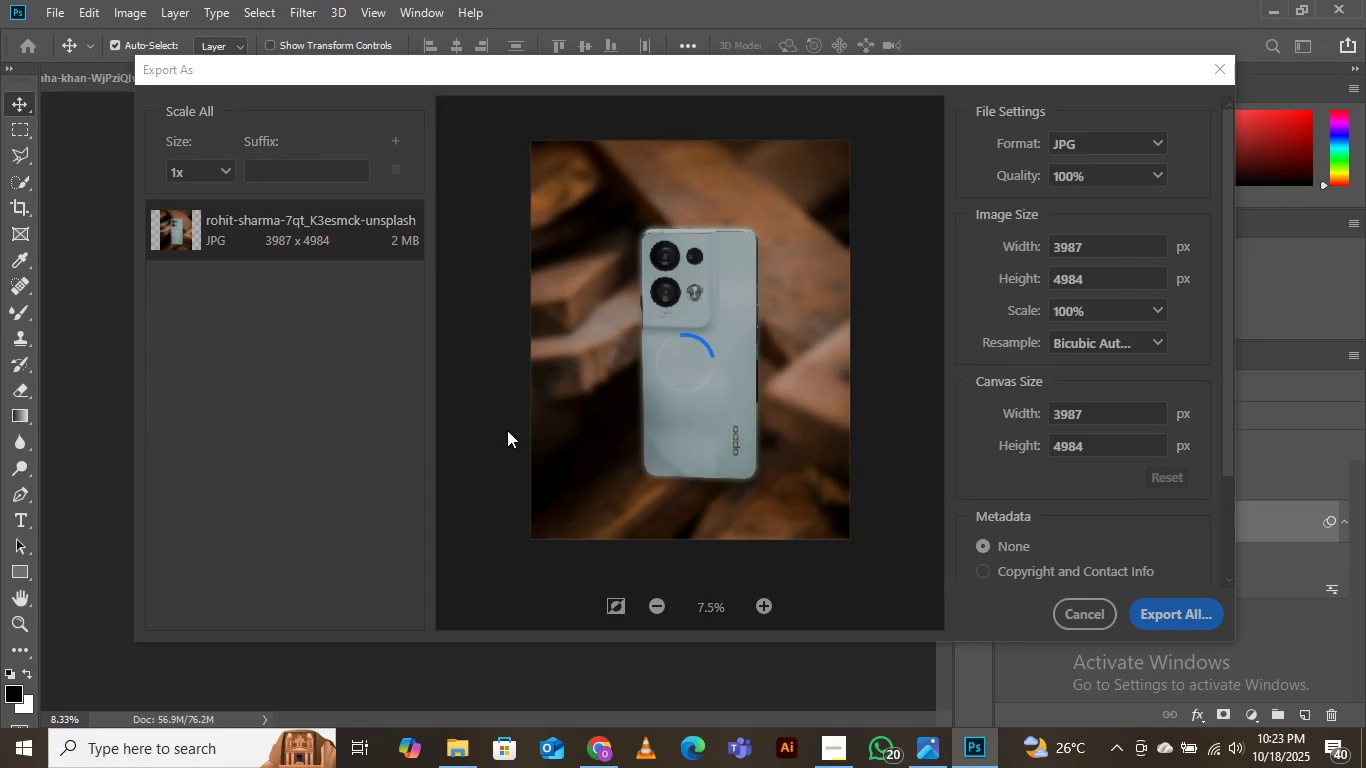 
left_click([942, 73])
 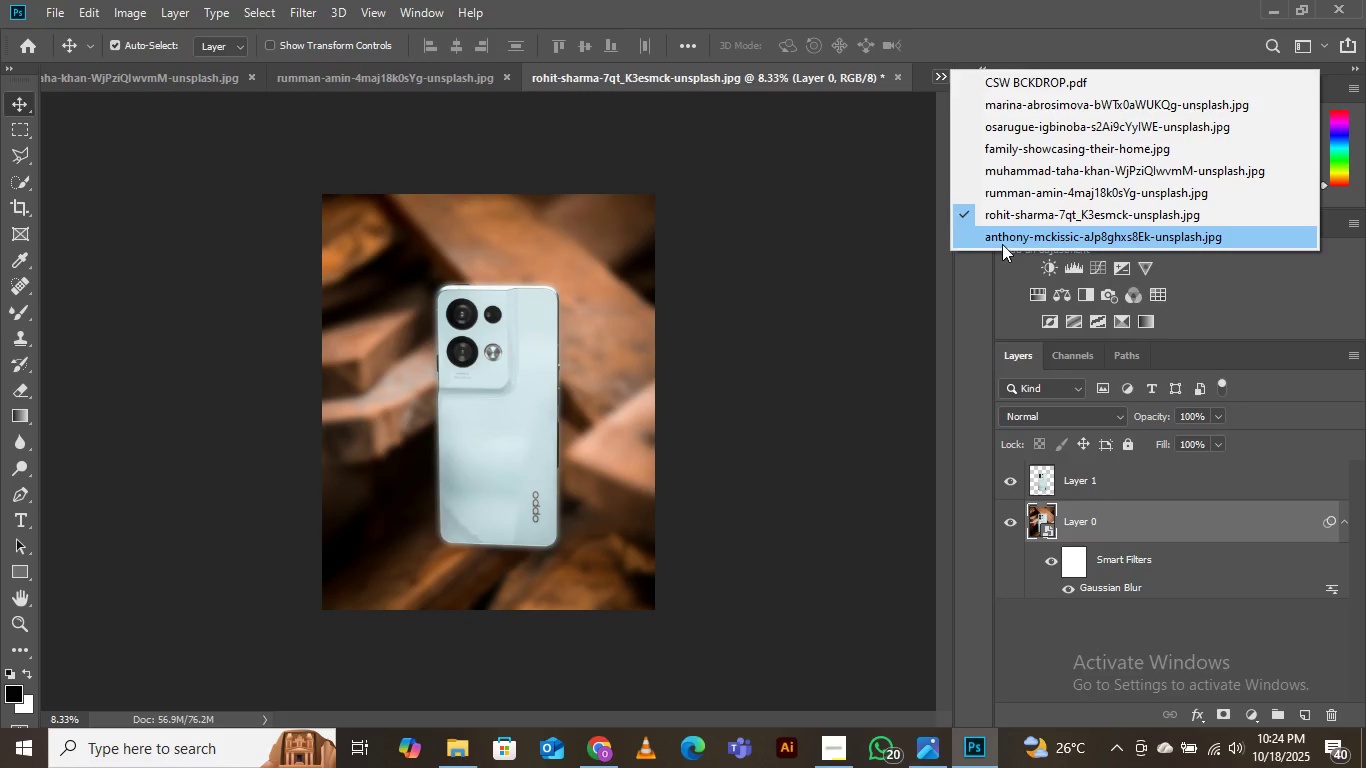 
left_click([1002, 244])
 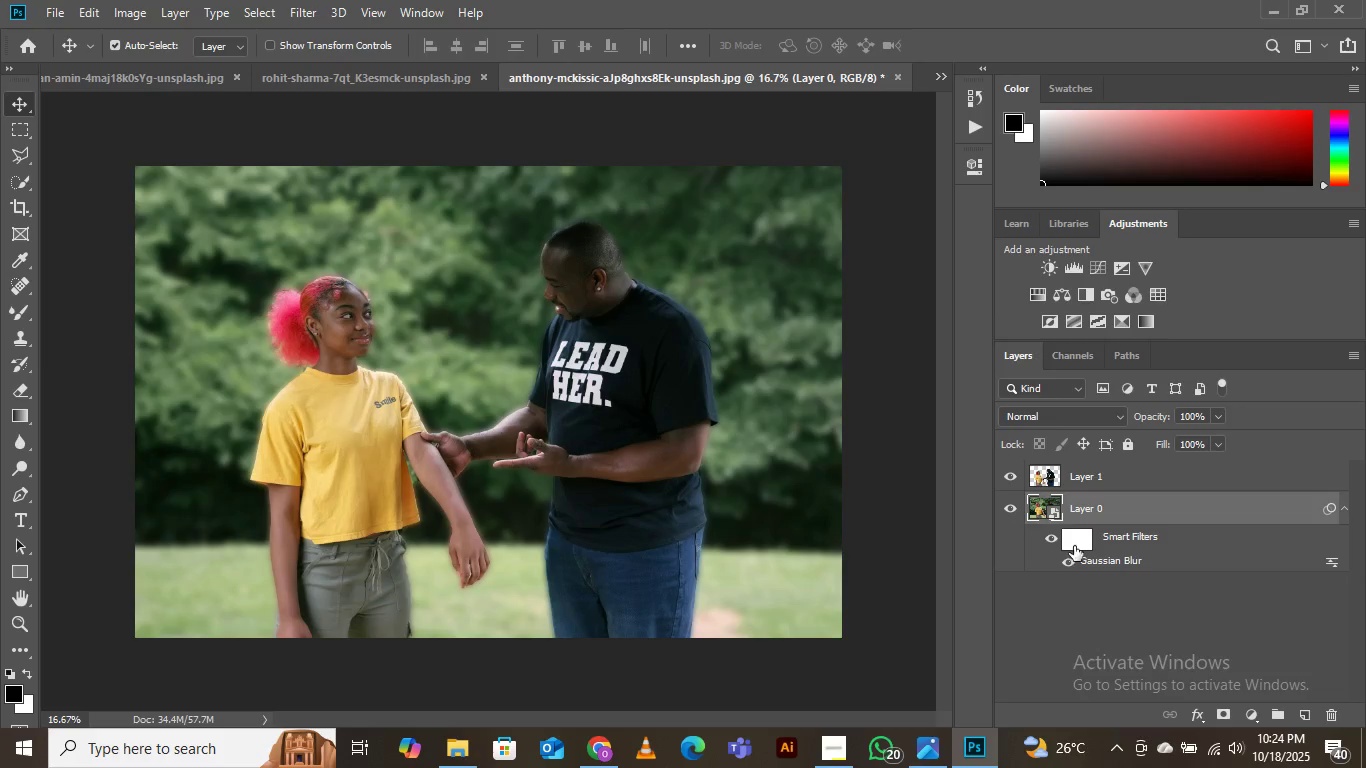 
left_click([1138, 532])
 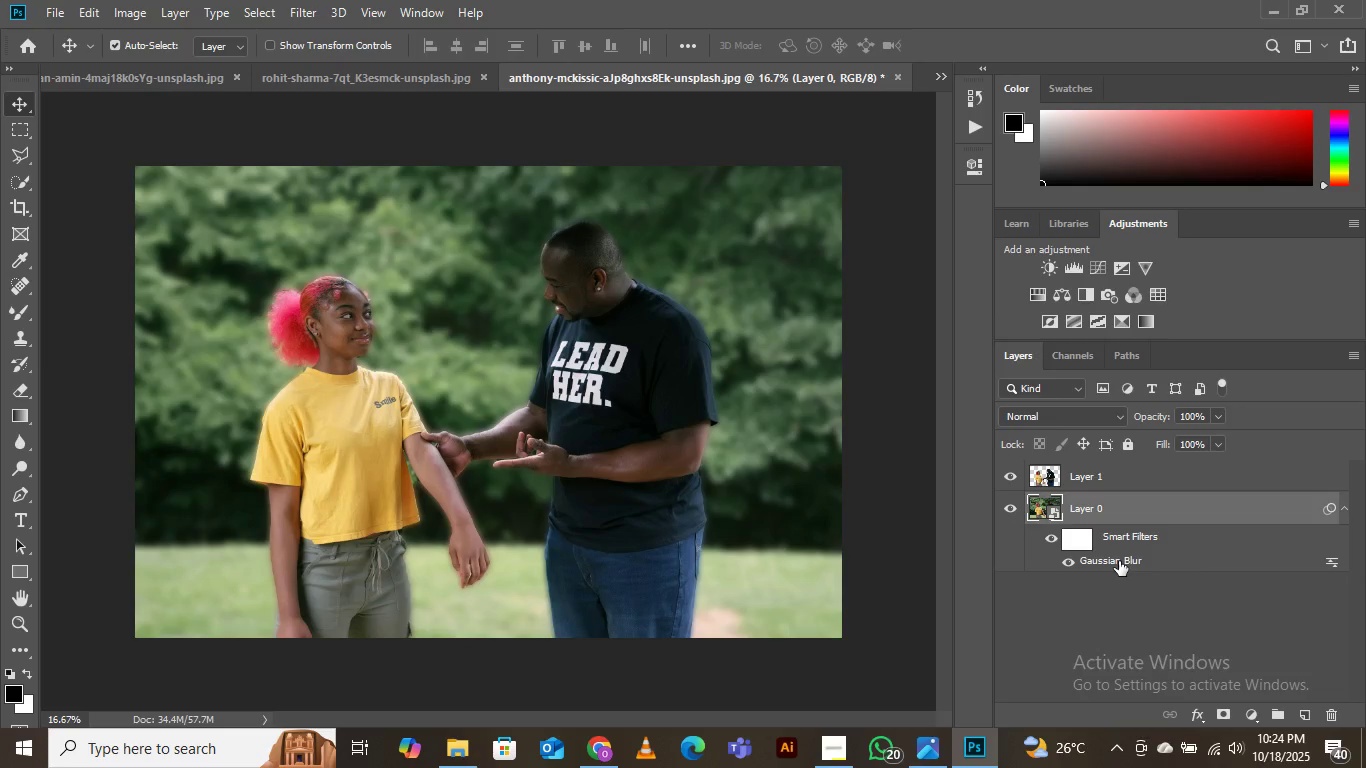 
double_click([1119, 561])
 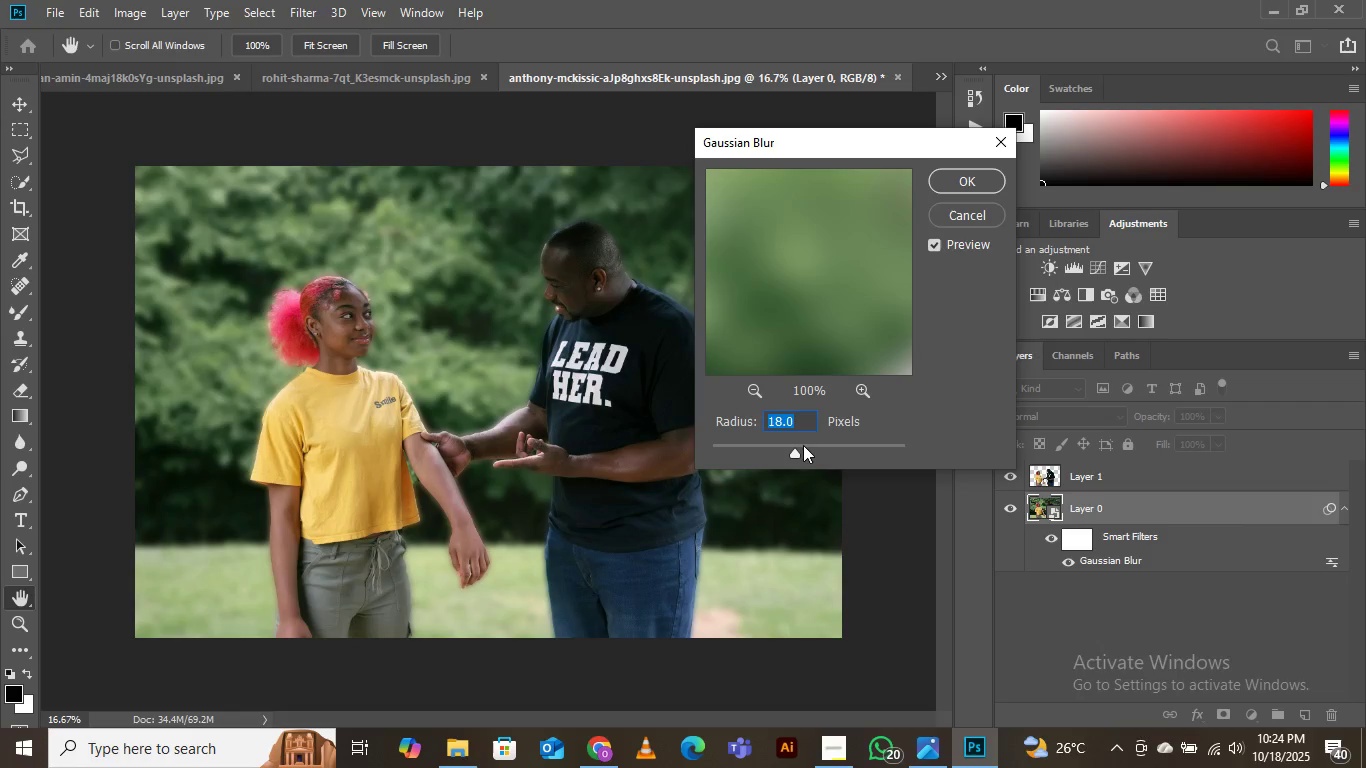 
left_click([803, 445])
 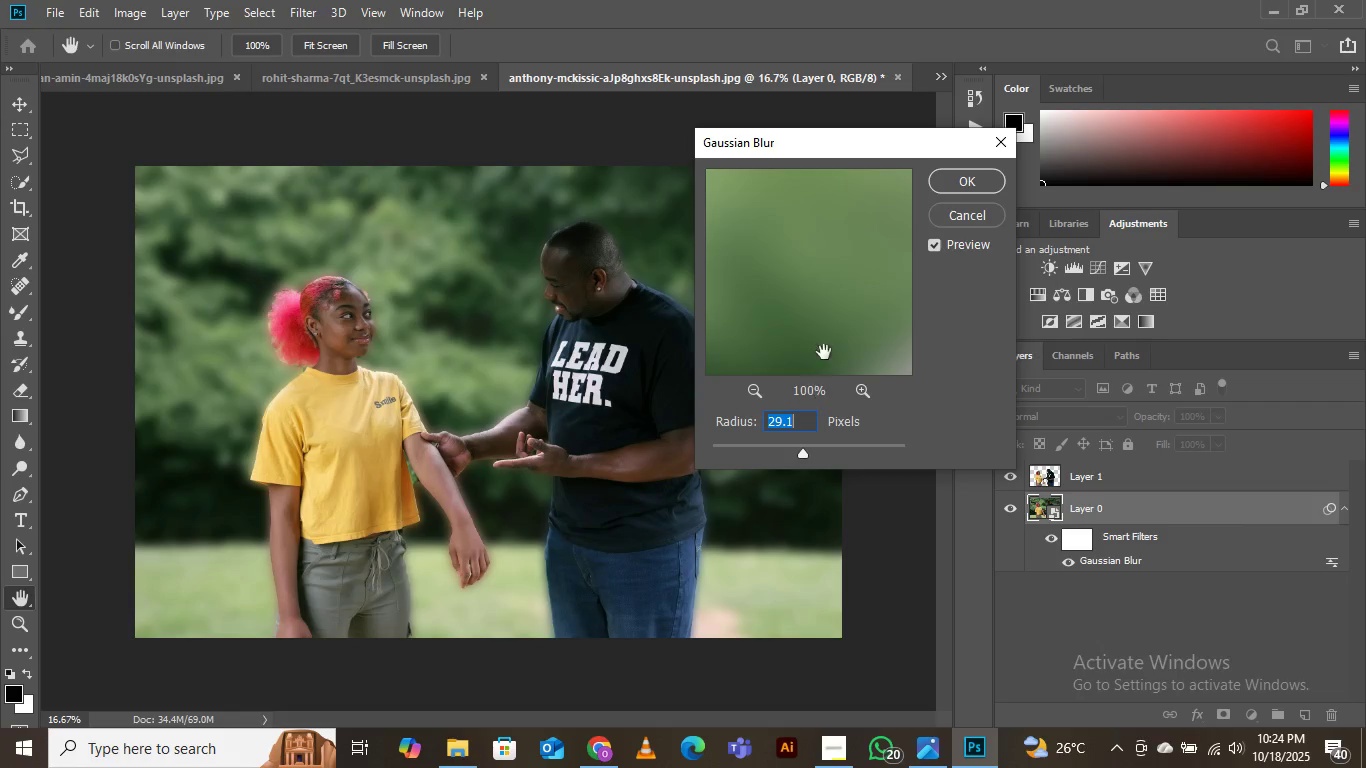 
left_click([963, 178])
 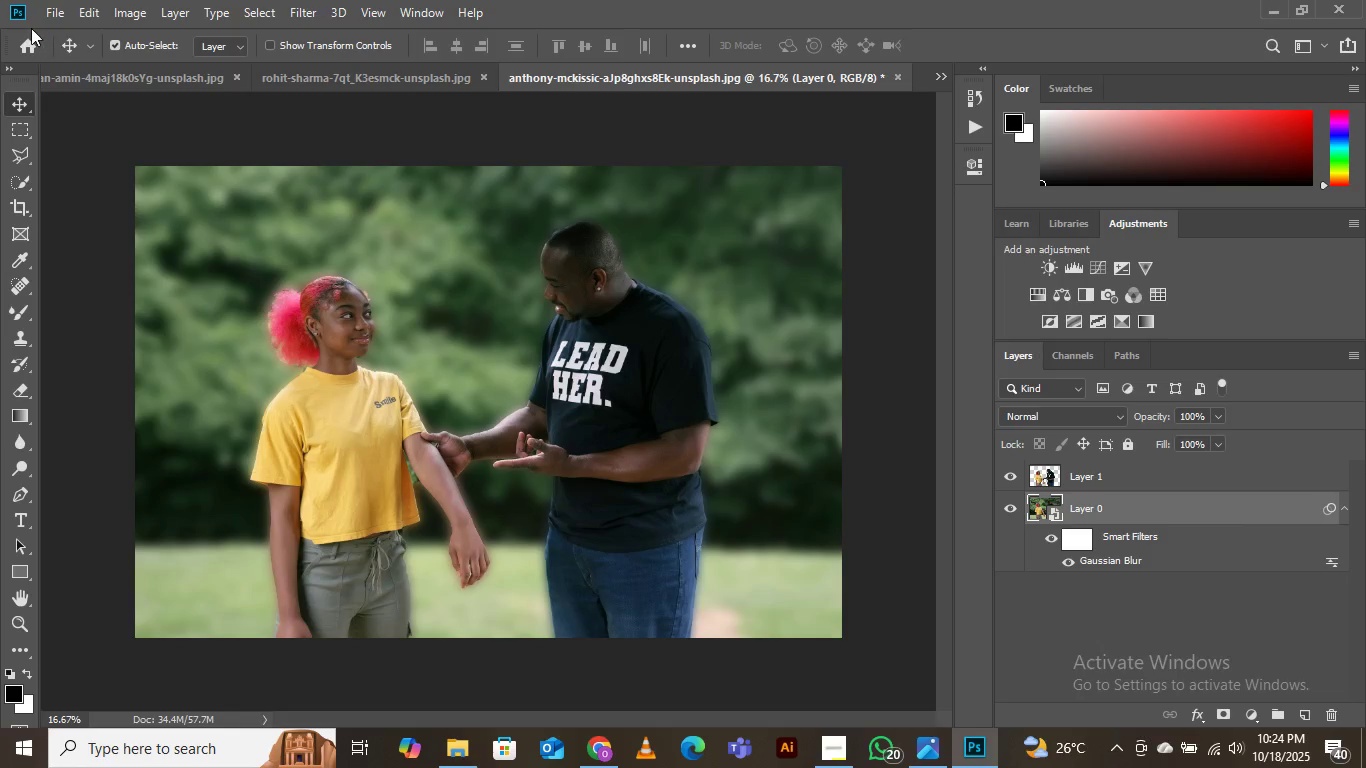 
left_click([58, 12])
 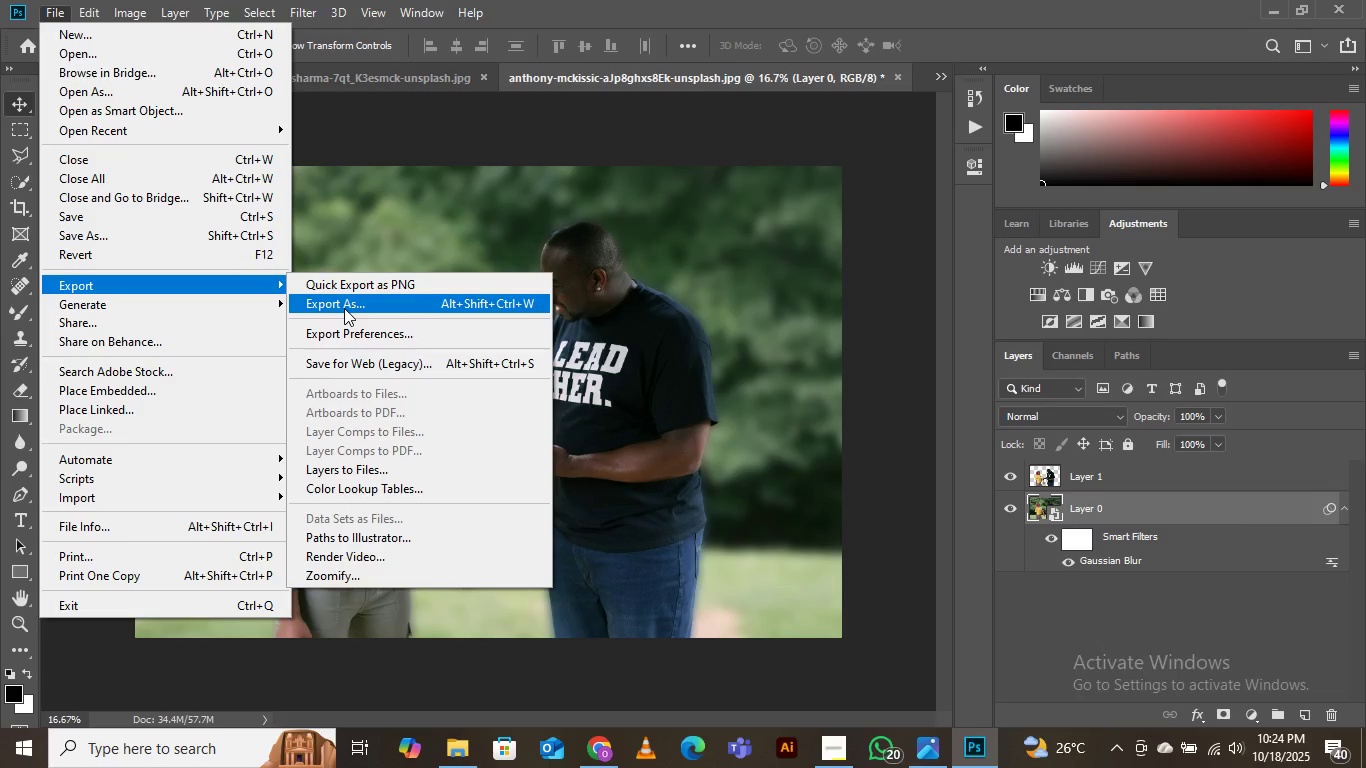 
left_click([344, 308])
 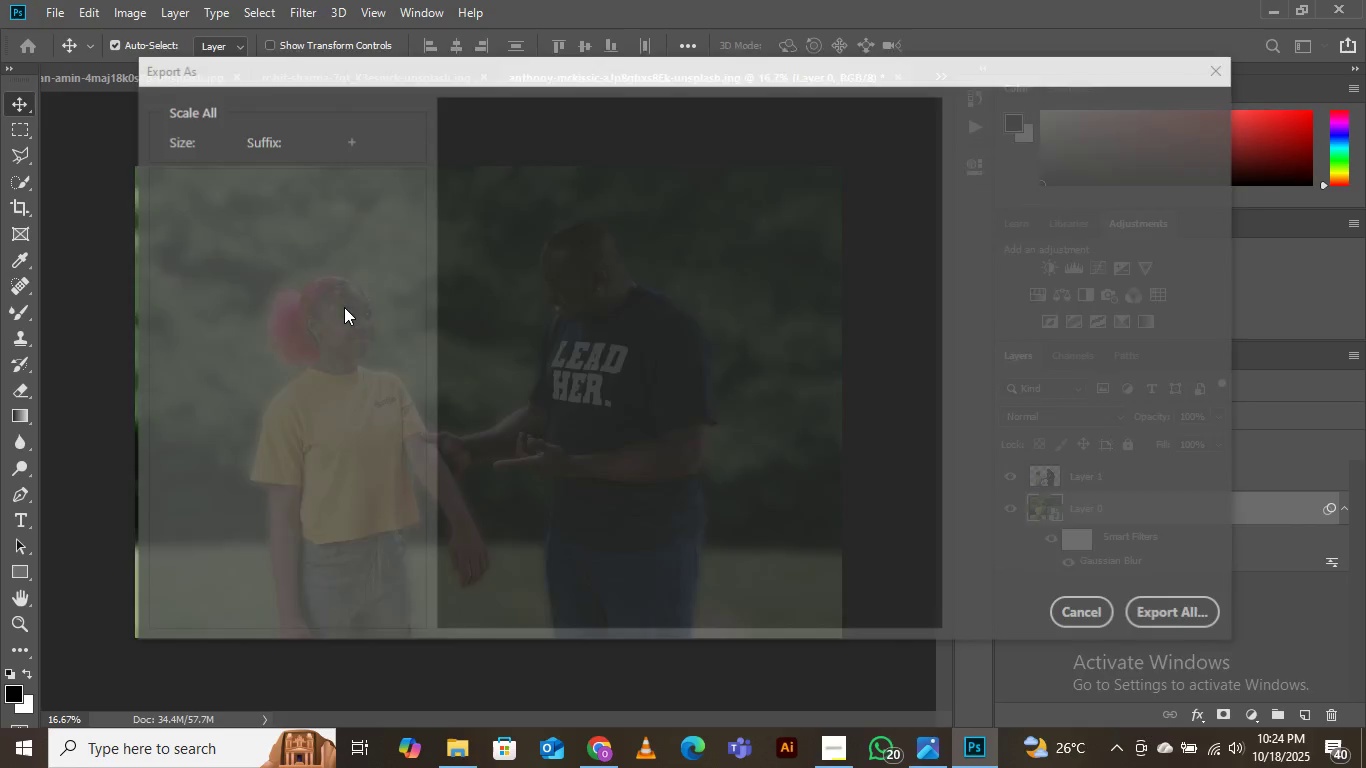 
mouse_move([304, 242])
 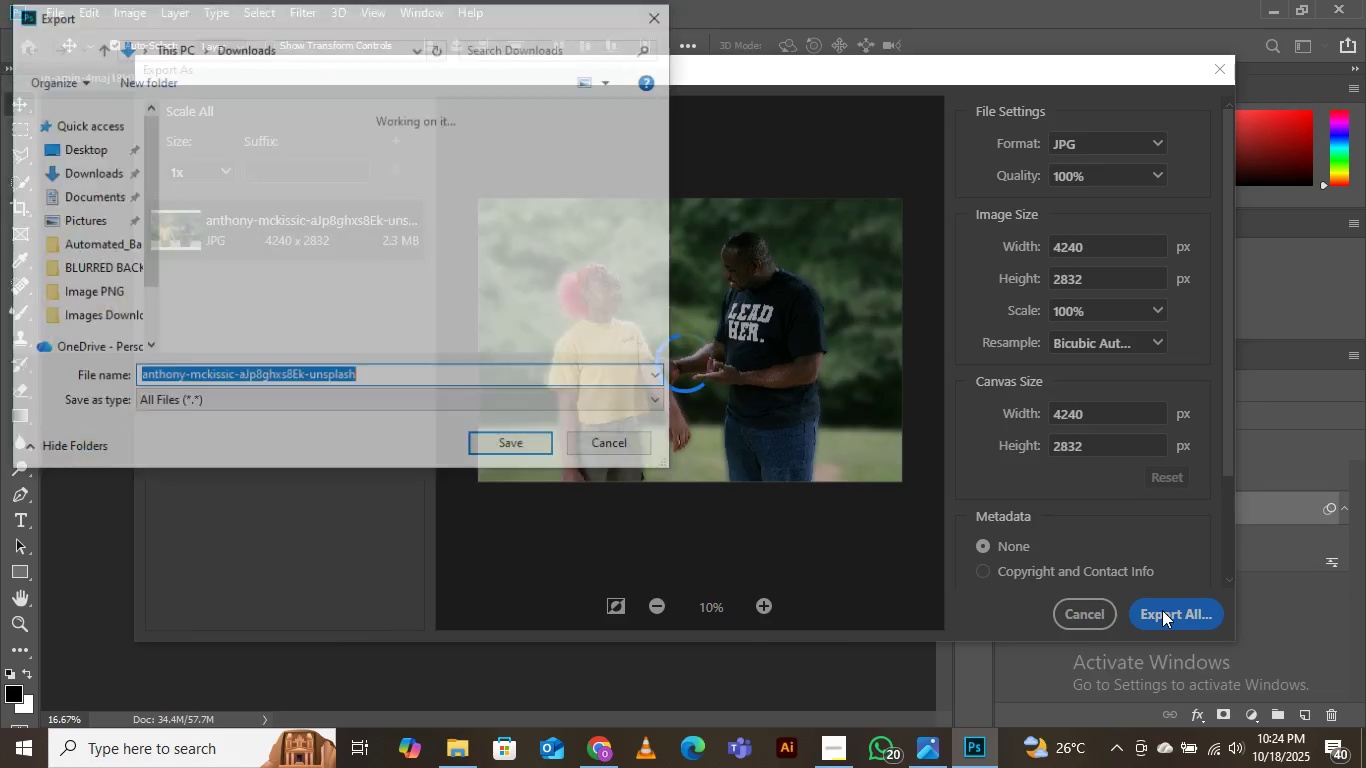 
wait(5.78)
 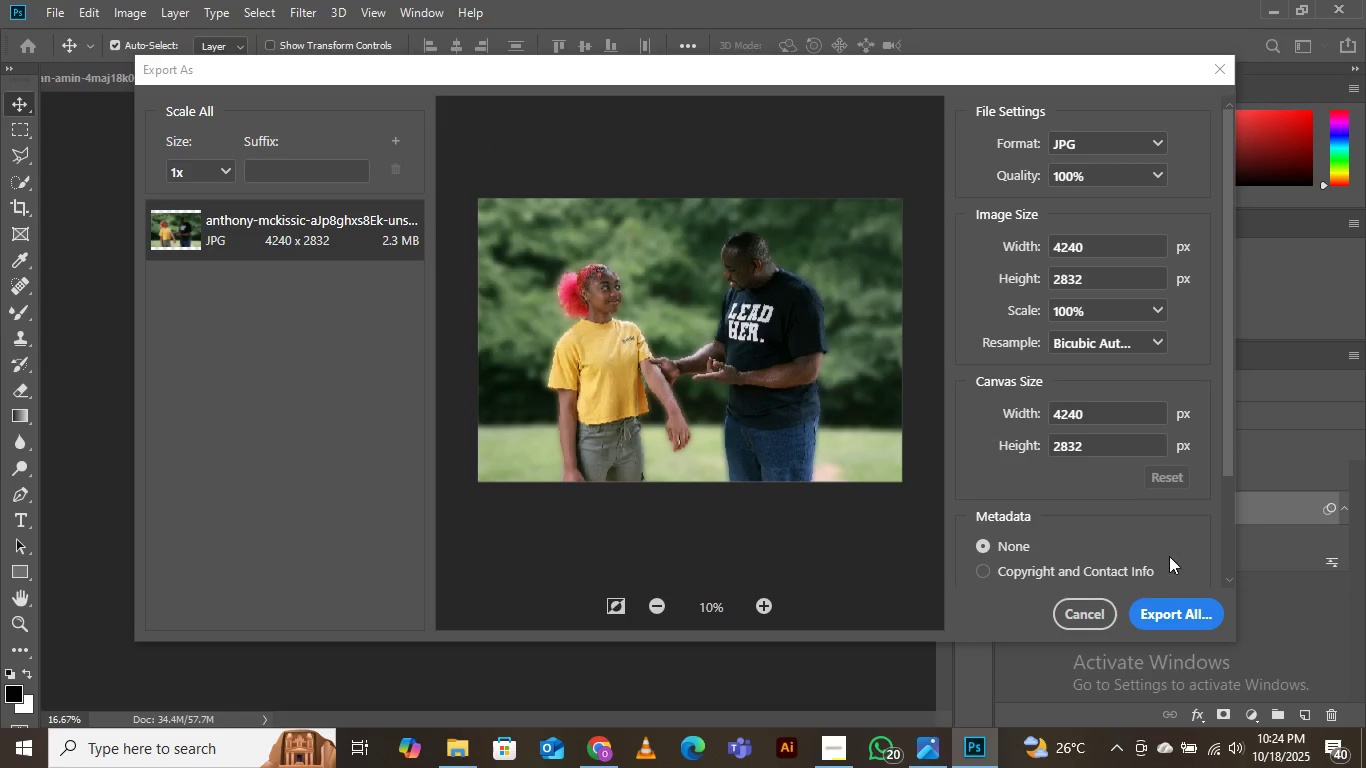 
scroll: coordinate [344, 255], scroll_direction: down, amount: 5.0
 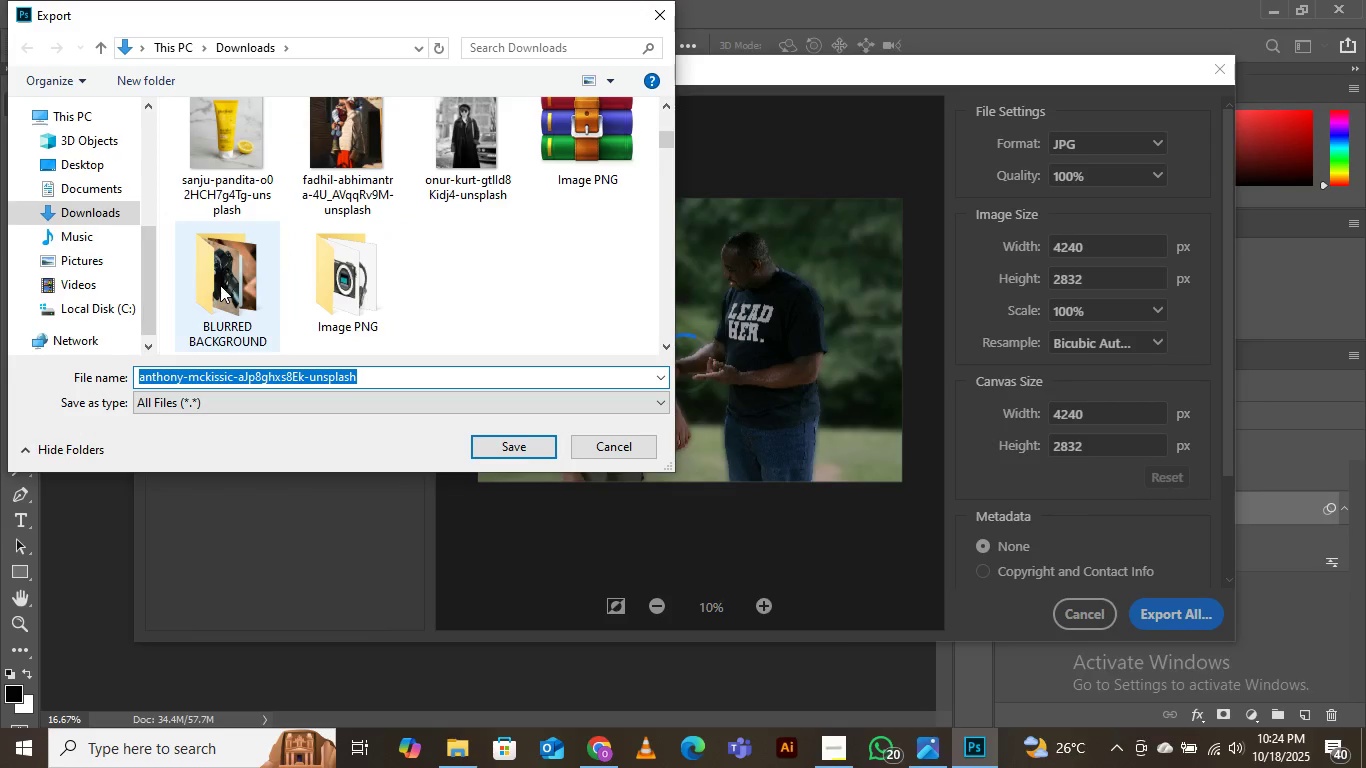 
double_click([220, 285])
 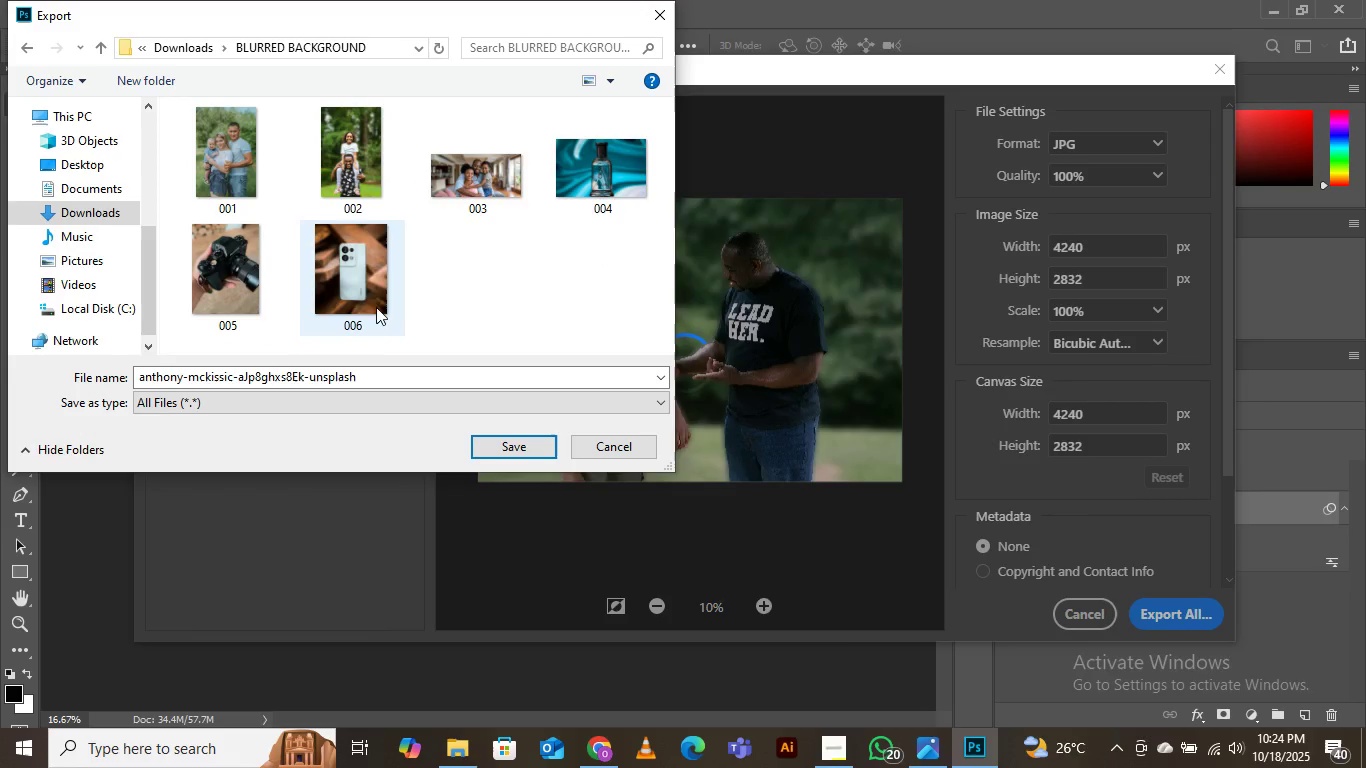 
left_click([377, 277])
 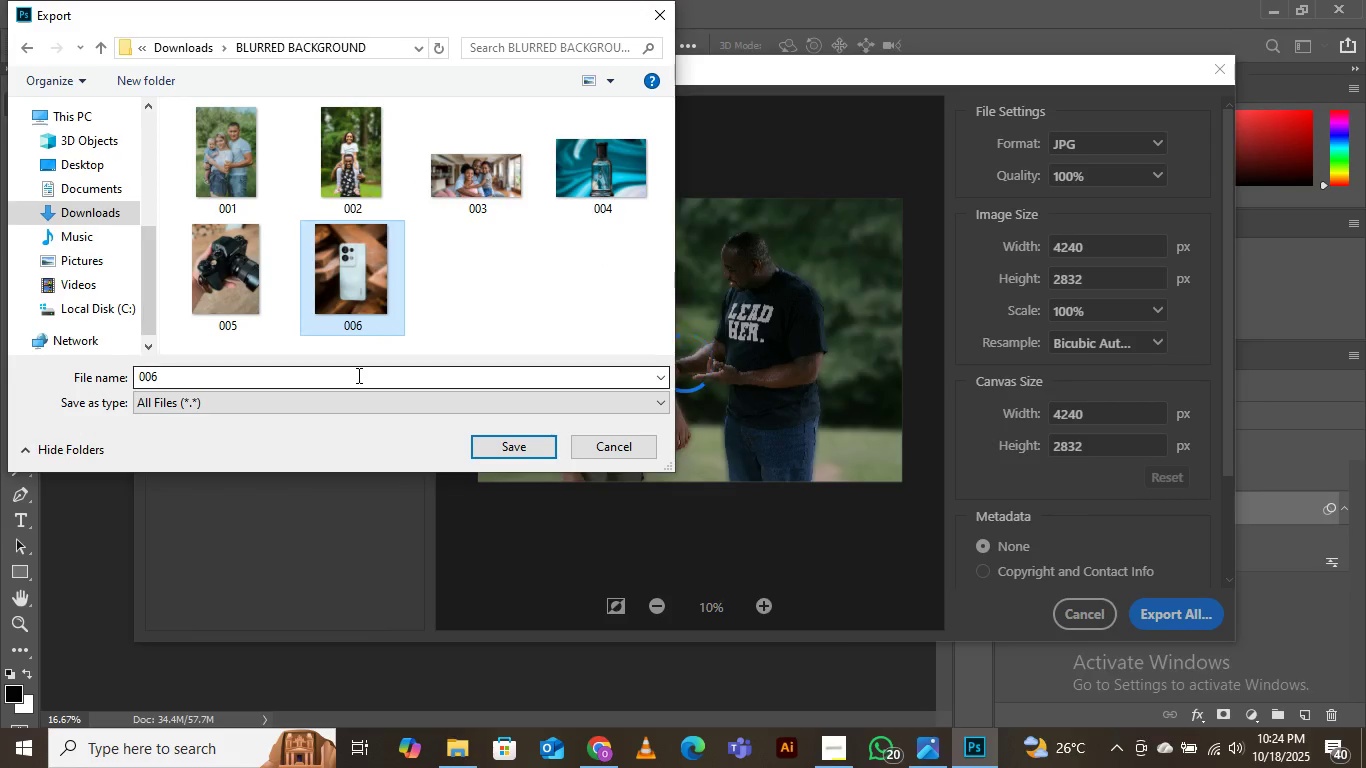 
left_click([357, 375])
 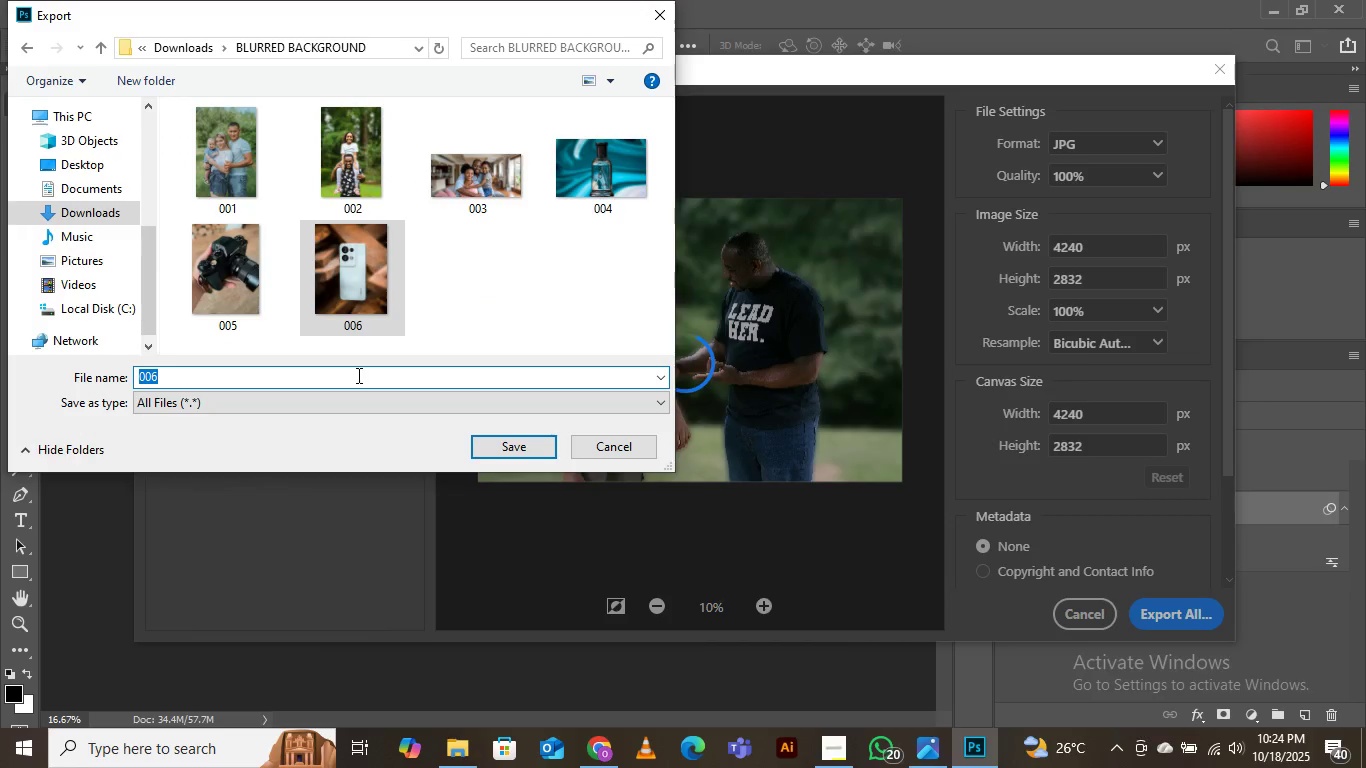 
key(ArrowRight)
 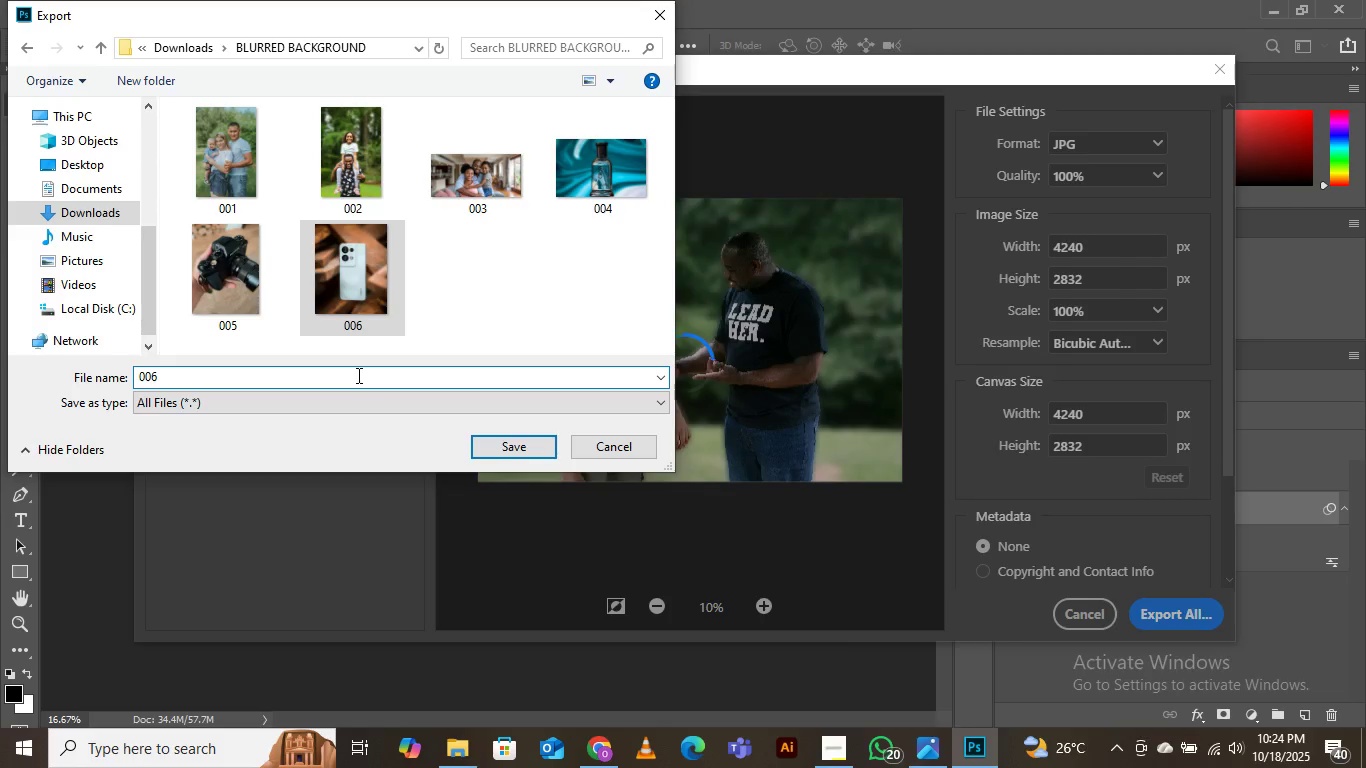 
key(Backspace)
 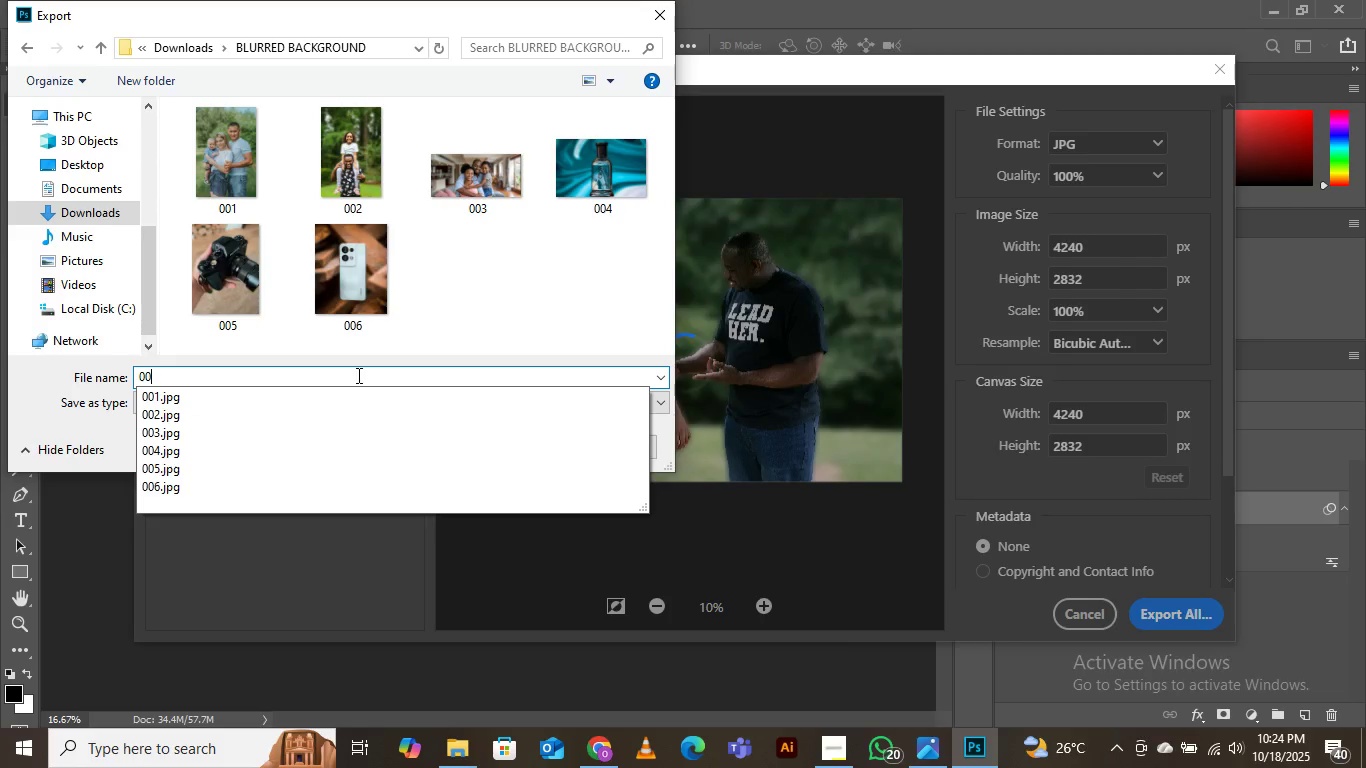 
key(7)
 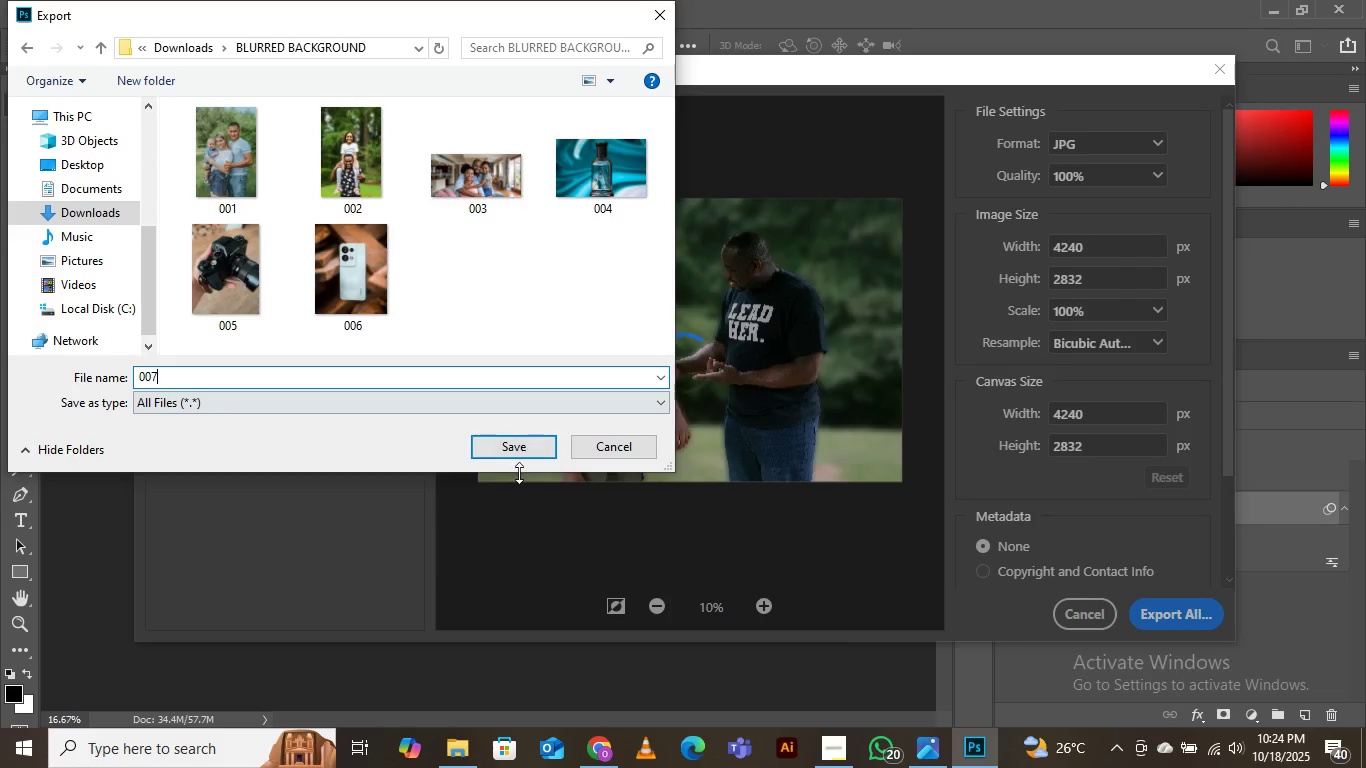 
left_click([511, 451])
 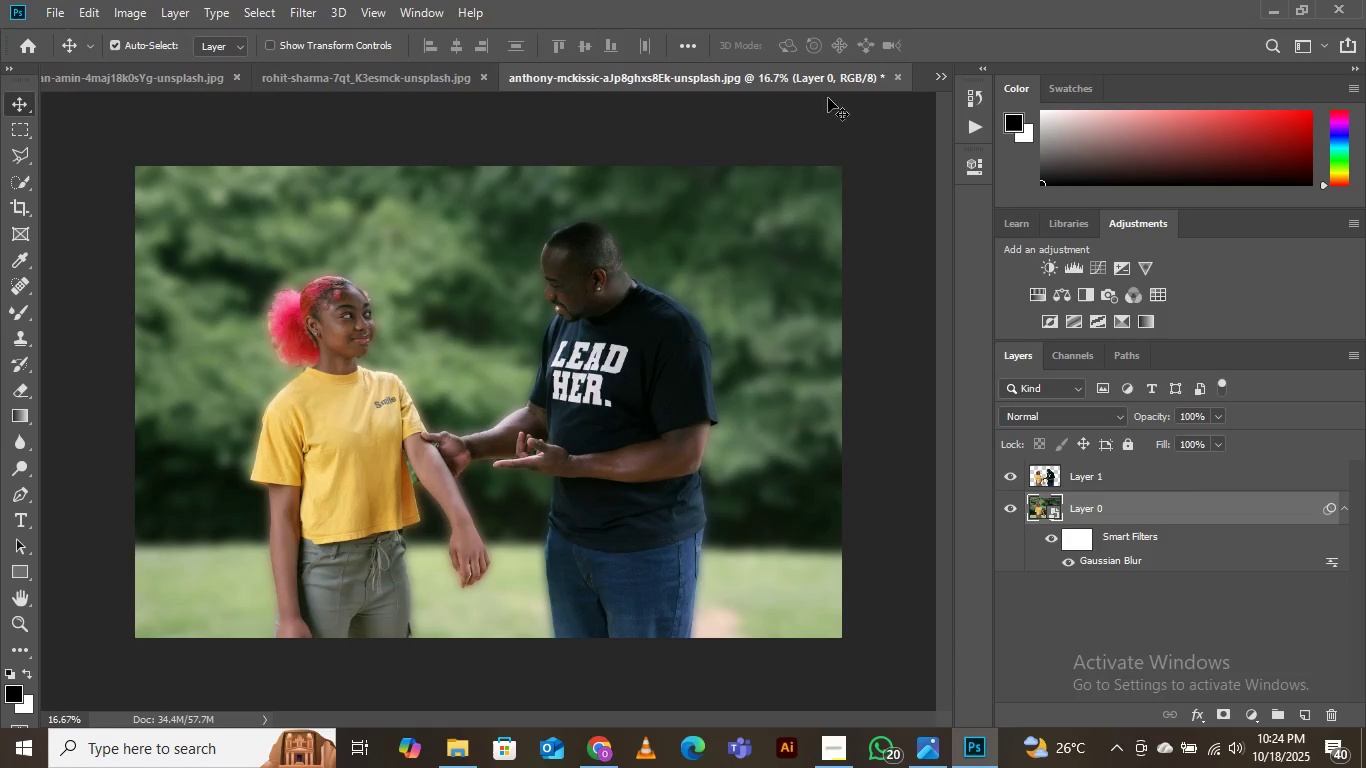 
wait(5.3)
 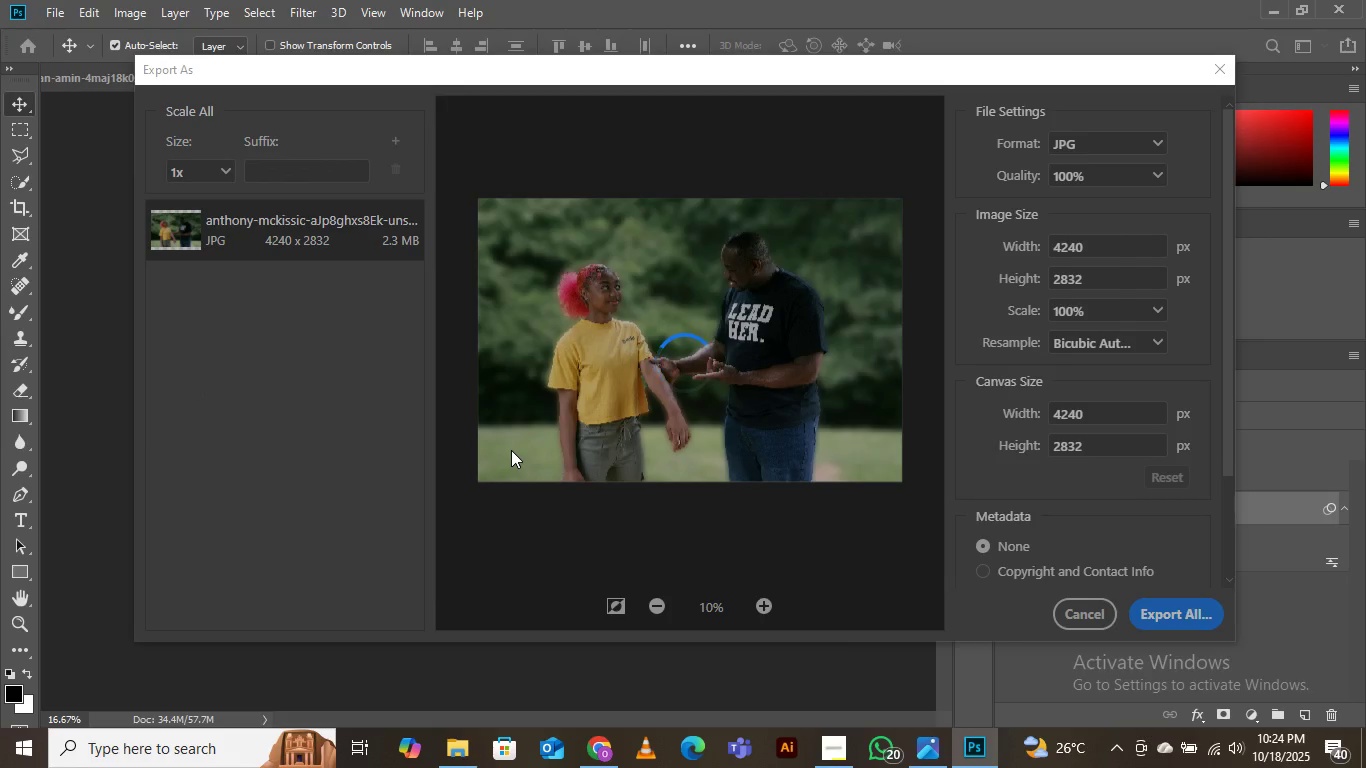 
left_click([941, 73])
 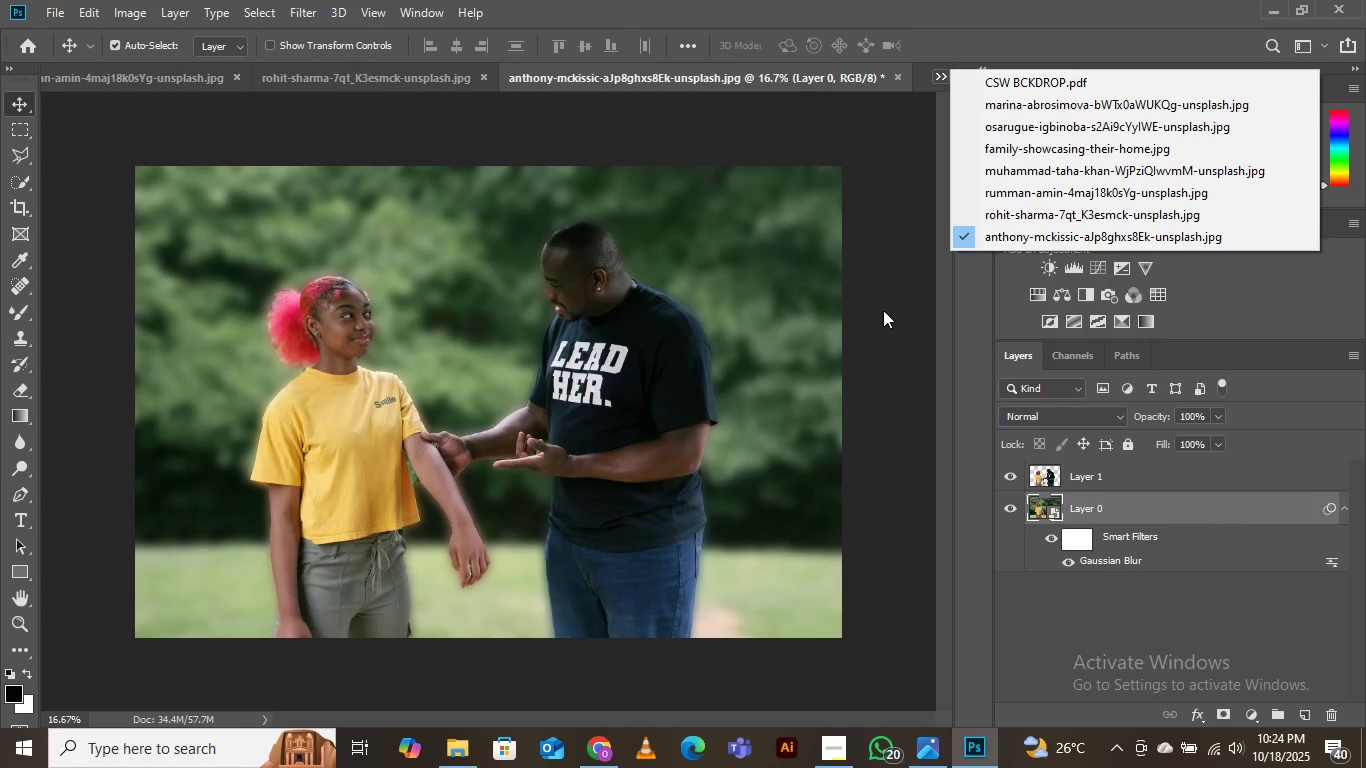 
left_click([883, 310])
 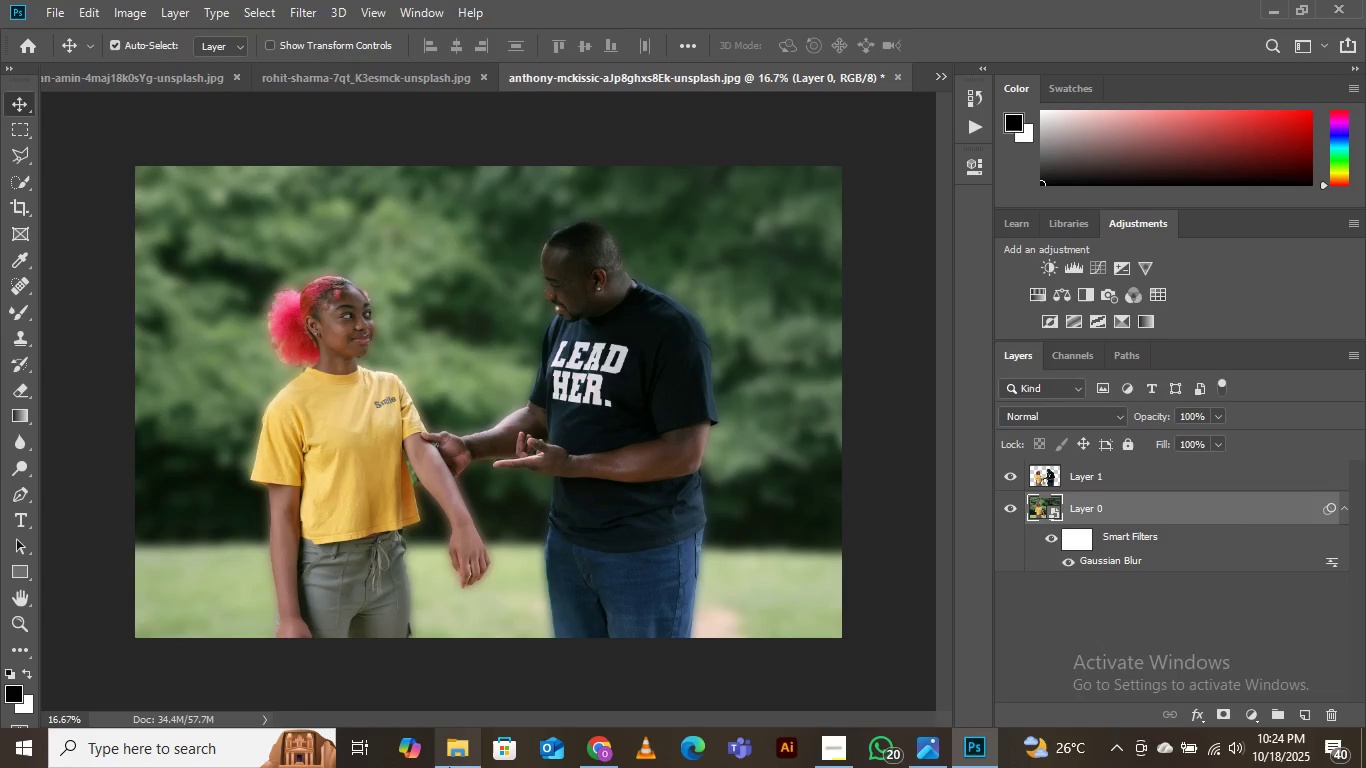 
left_click([440, 754])
 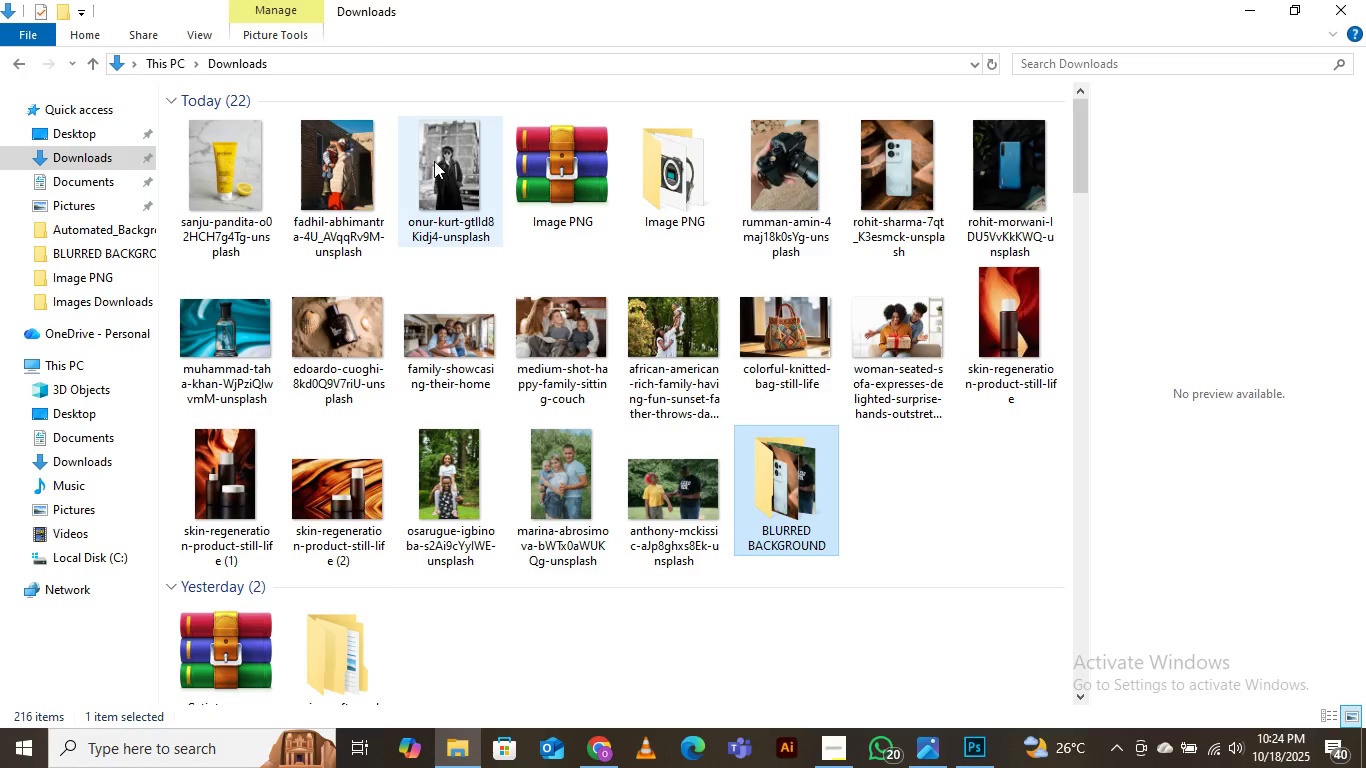 
double_click([437, 156])
 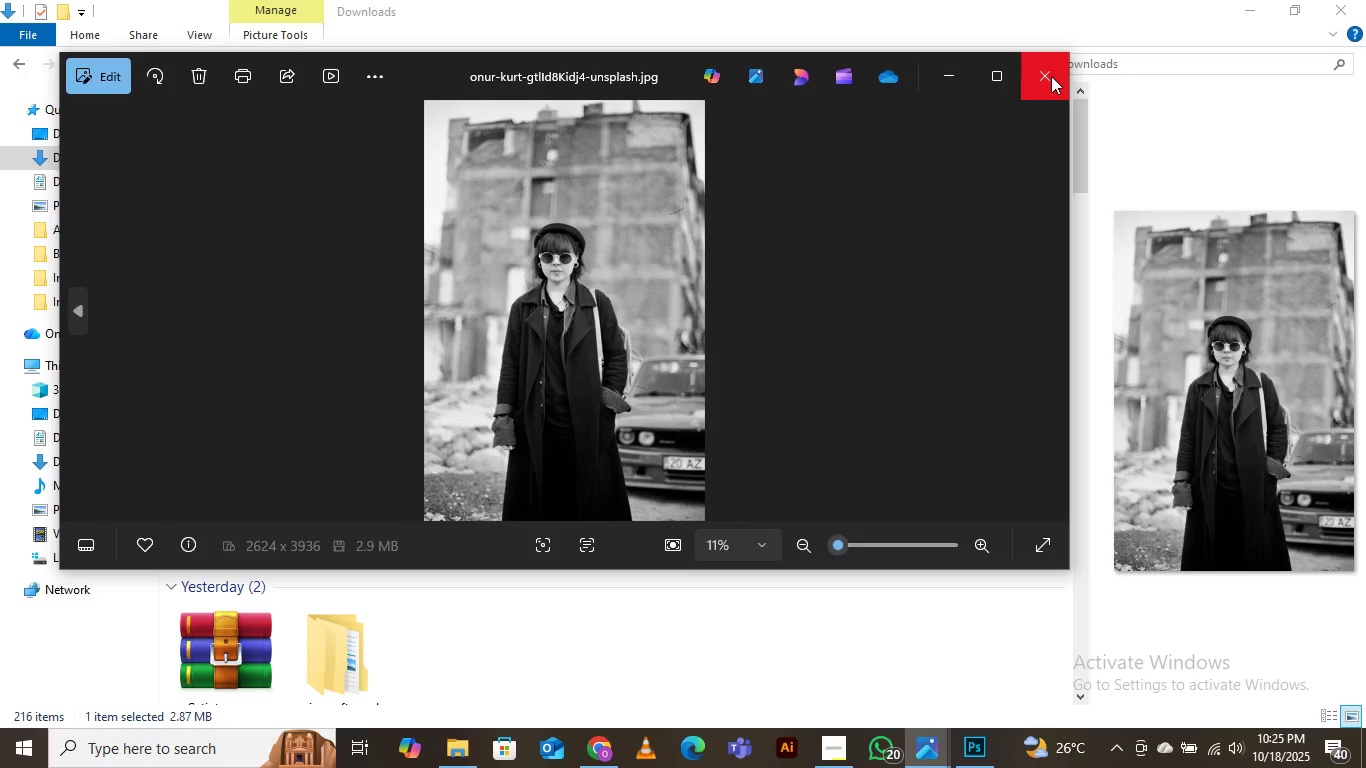 
wait(5.18)
 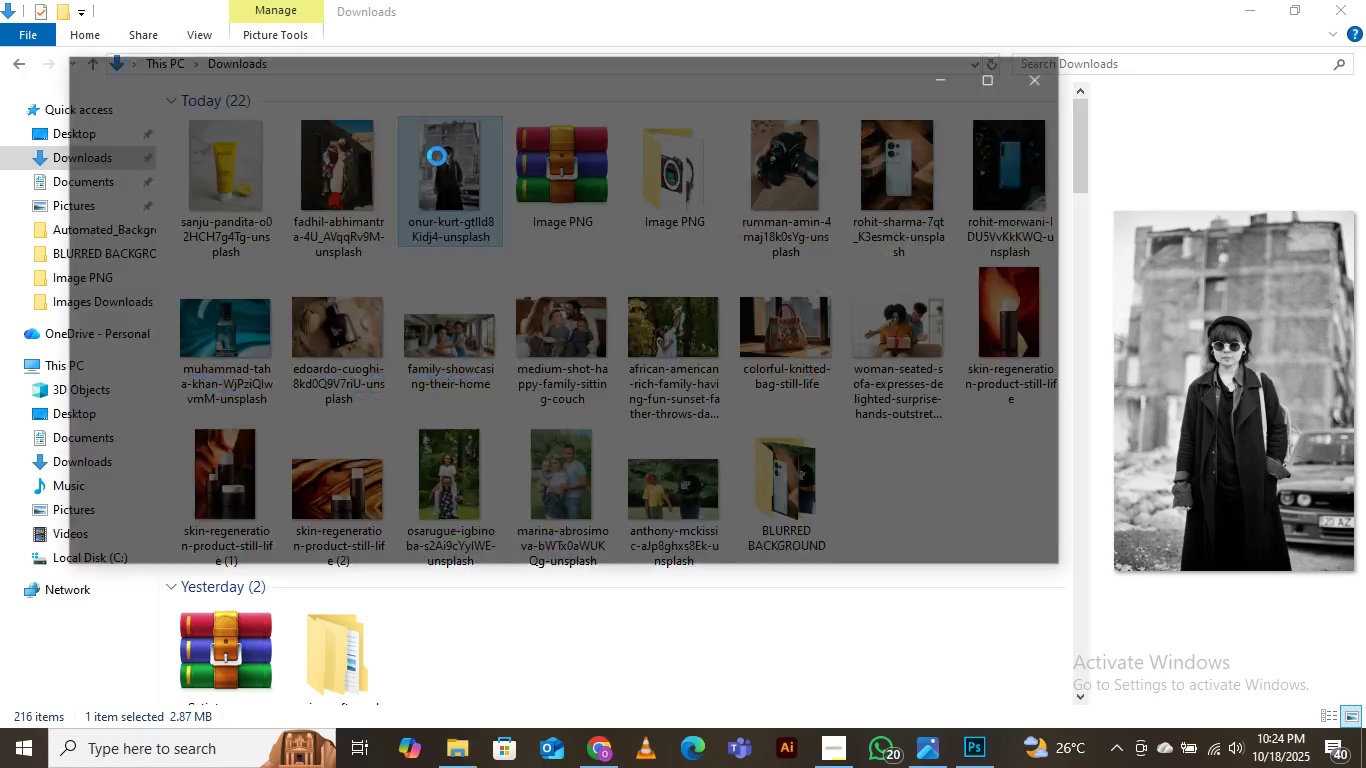 
left_click([1051, 76])
 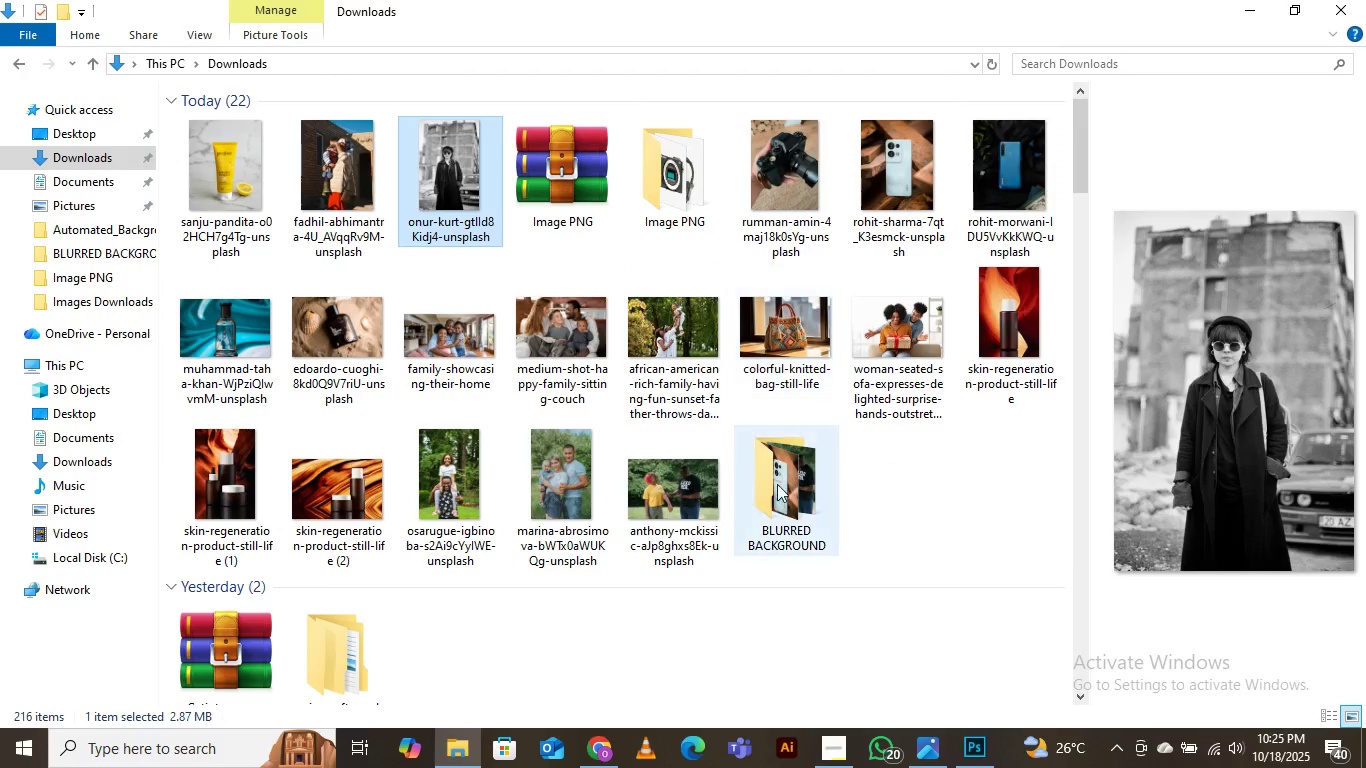 
double_click([779, 475])
 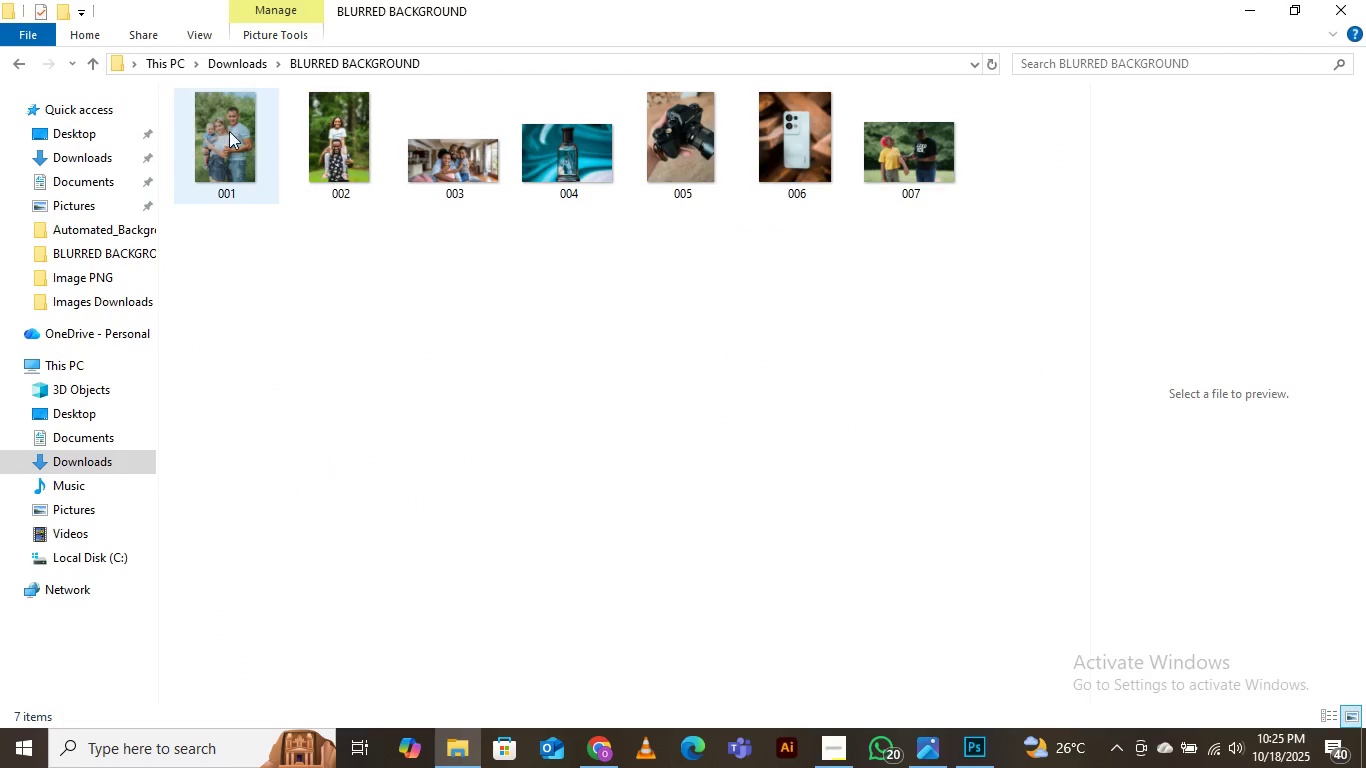 
double_click([228, 131])
 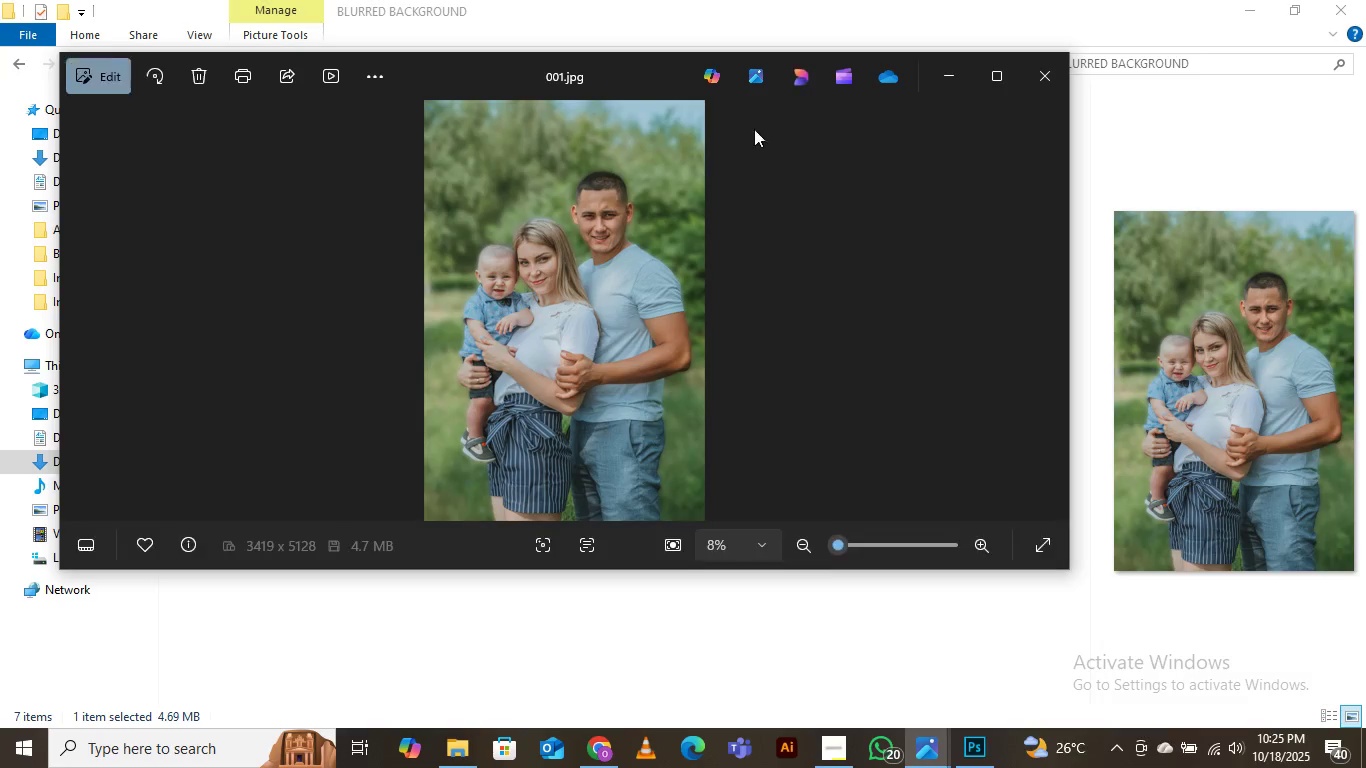 
left_click([991, 68])
 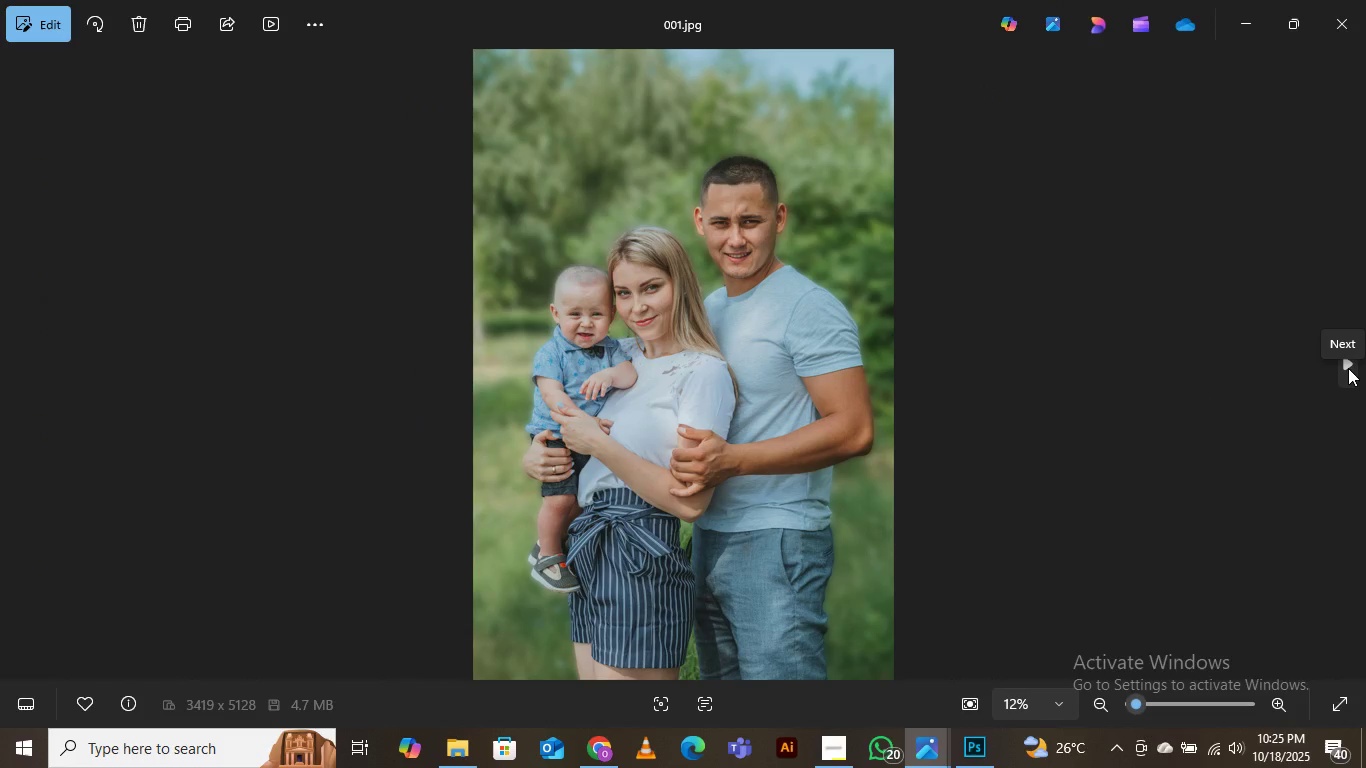 
wait(6.86)
 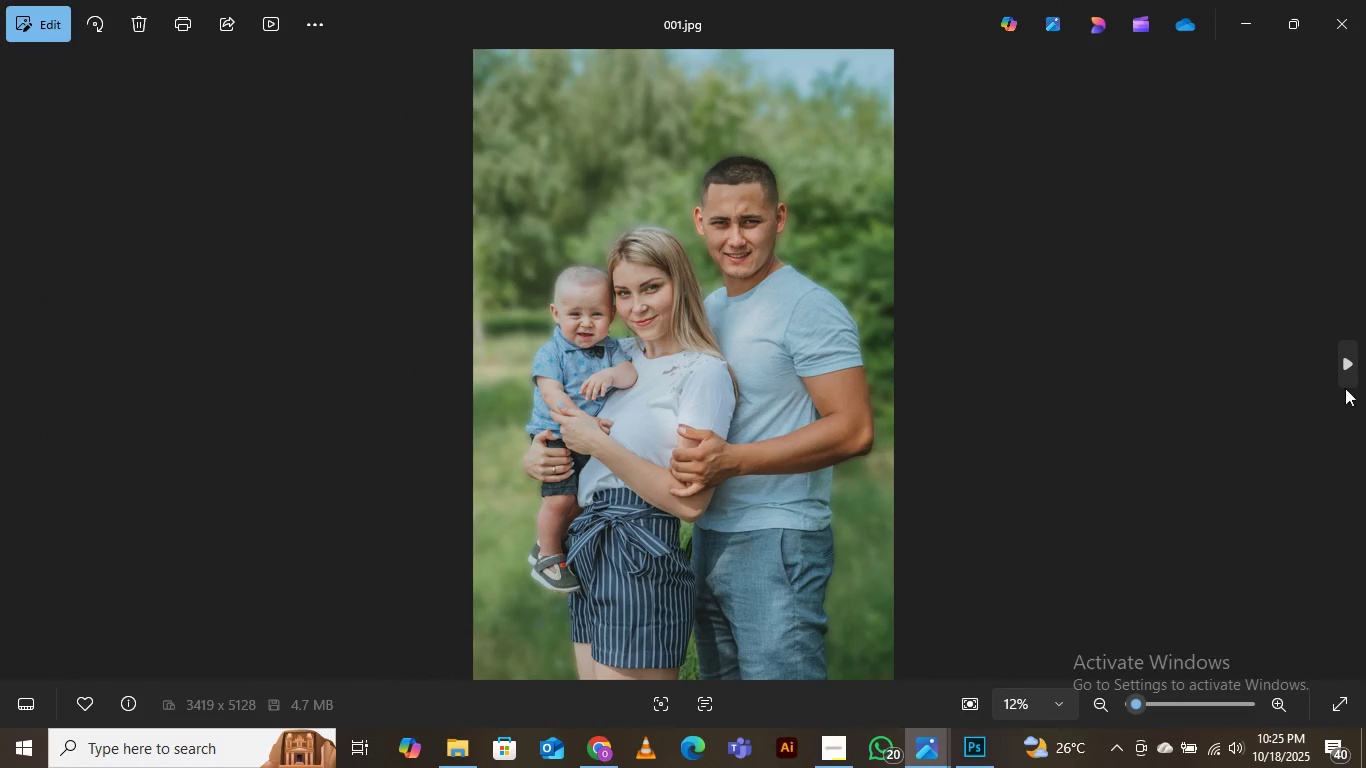 
left_click([1348, 368])
 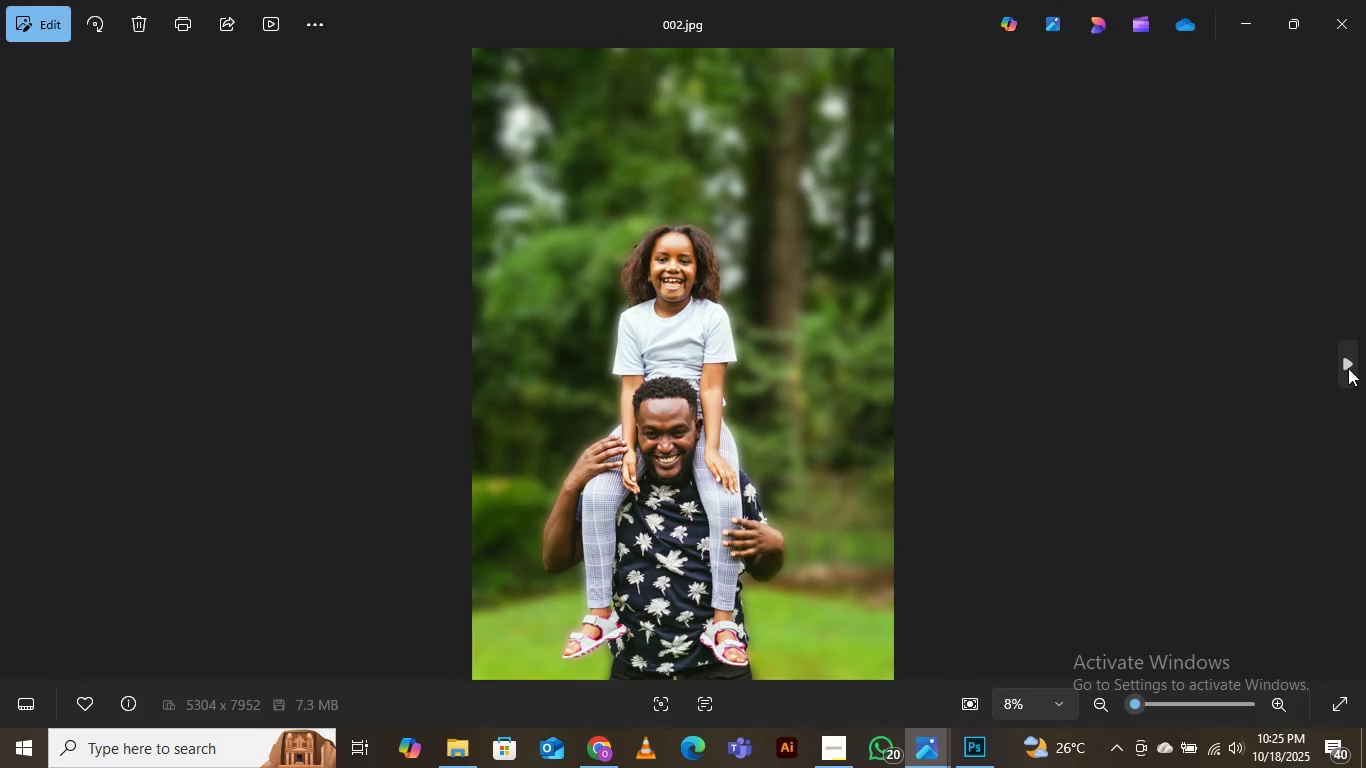 
wait(5.02)
 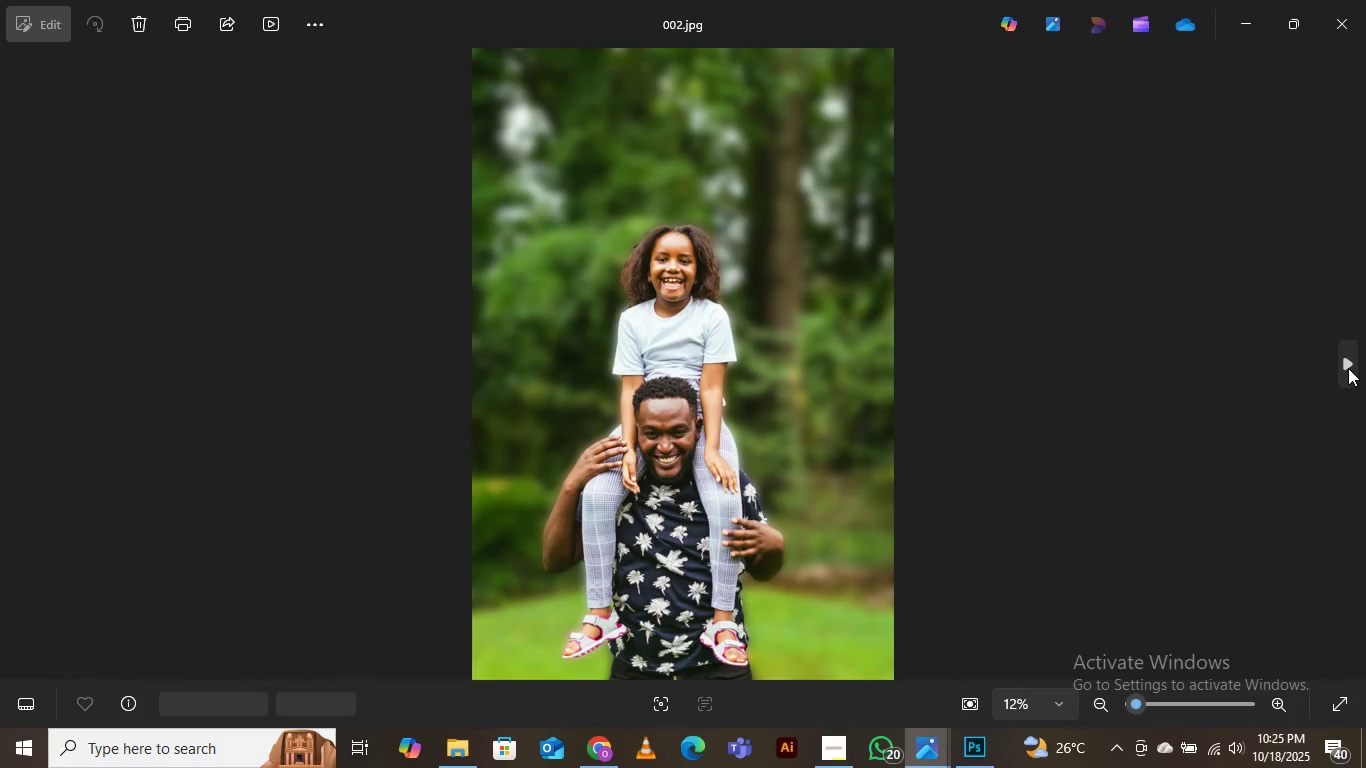 
left_click([1348, 368])
 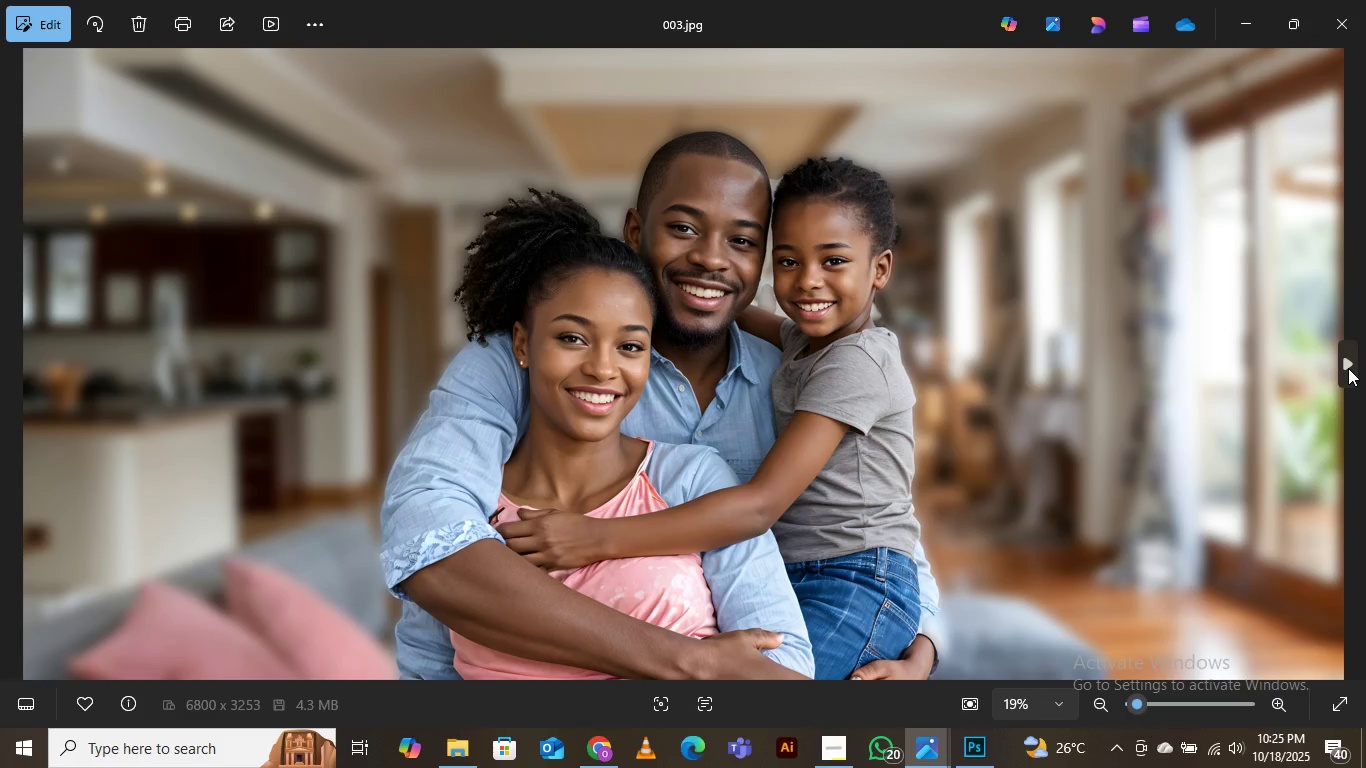 
left_click([1348, 368])
 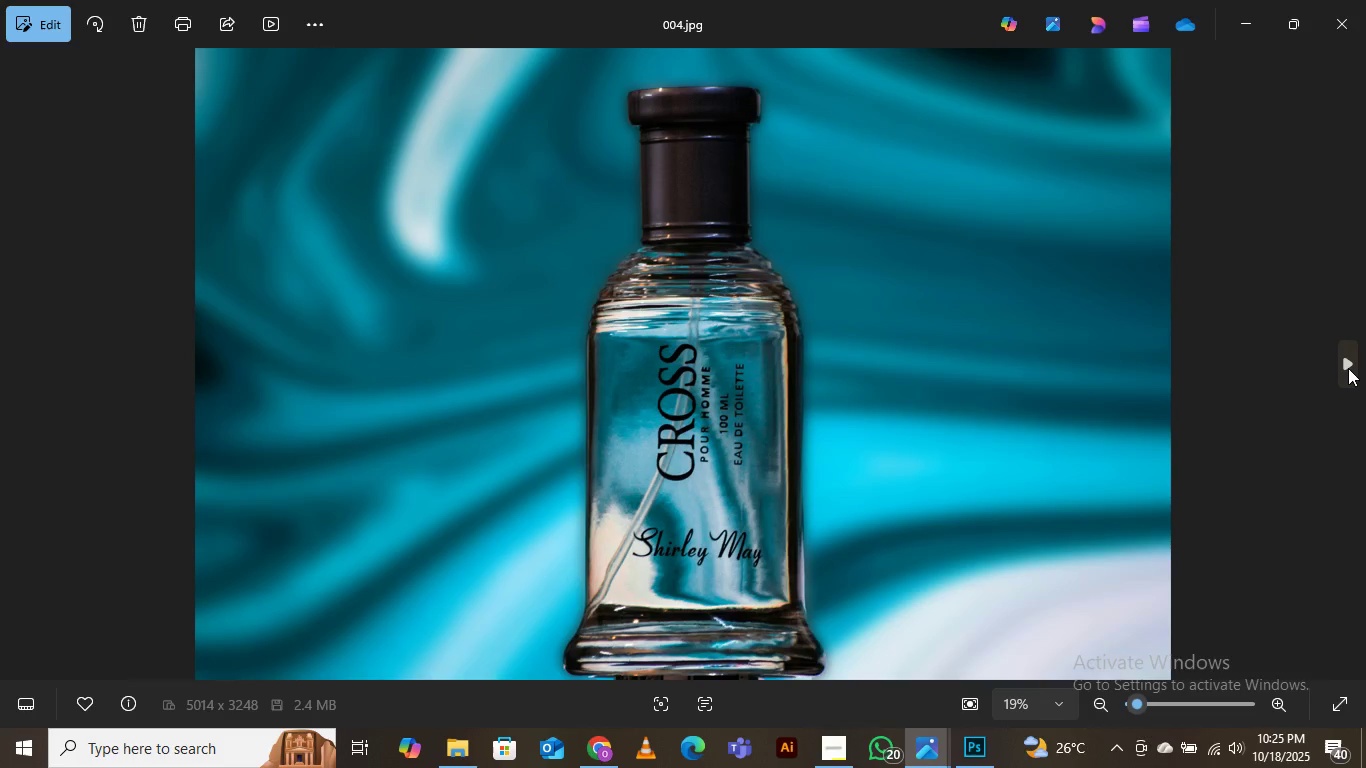 
left_click([1348, 368])
 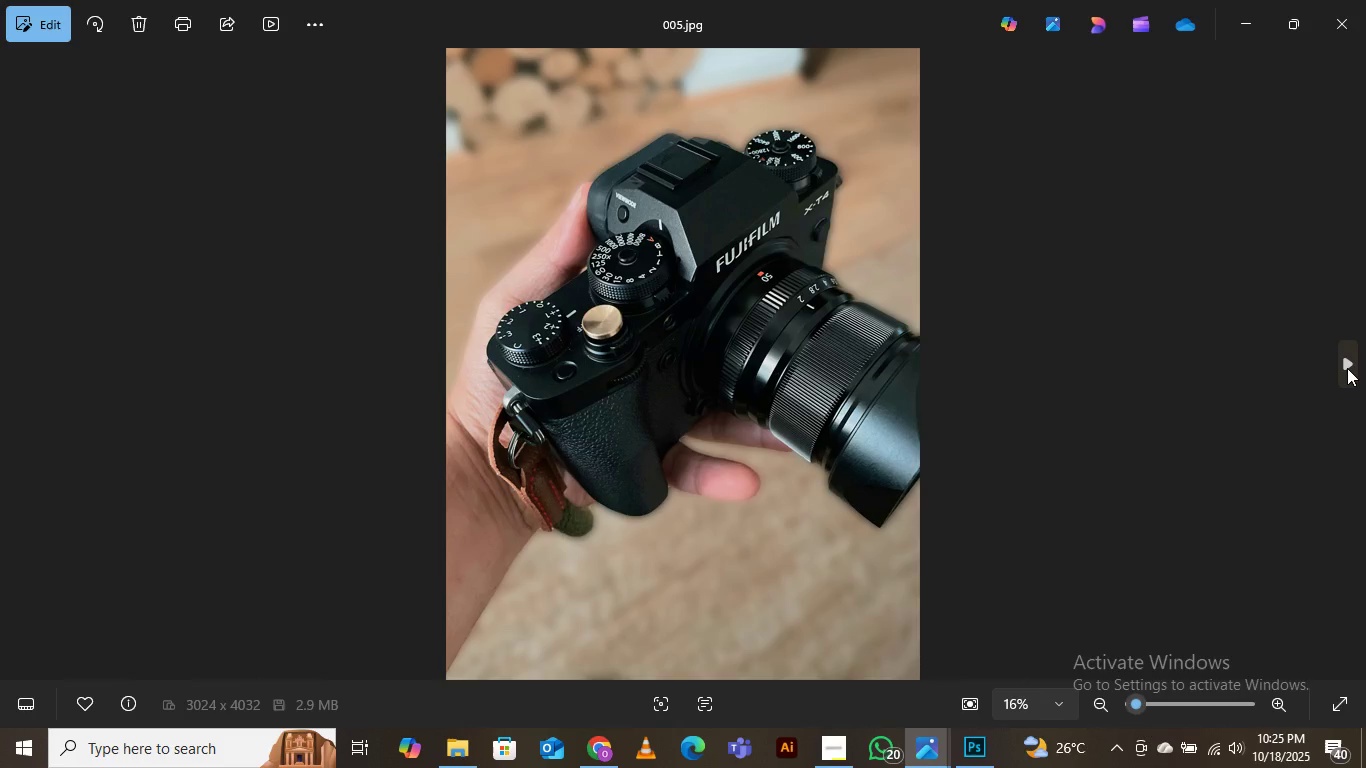 
left_click([1347, 368])
 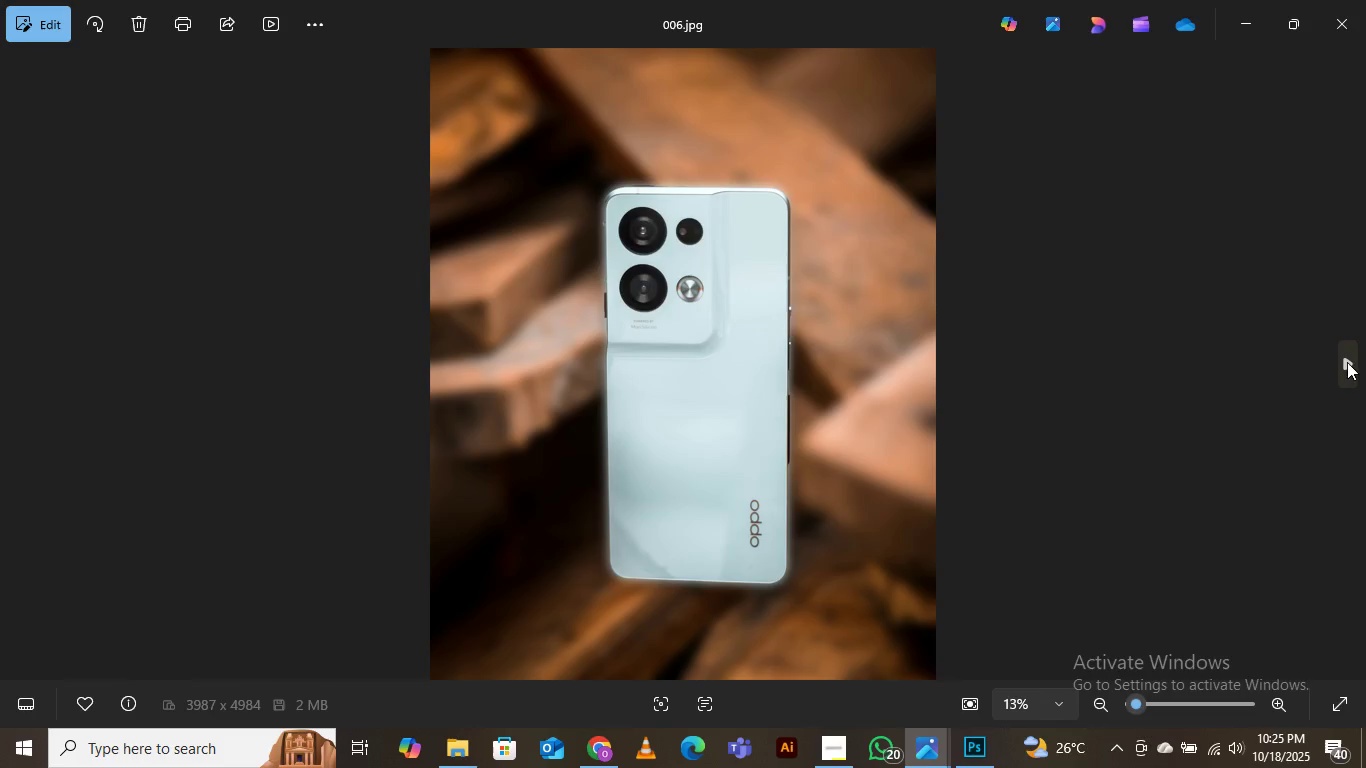 
wait(11.66)
 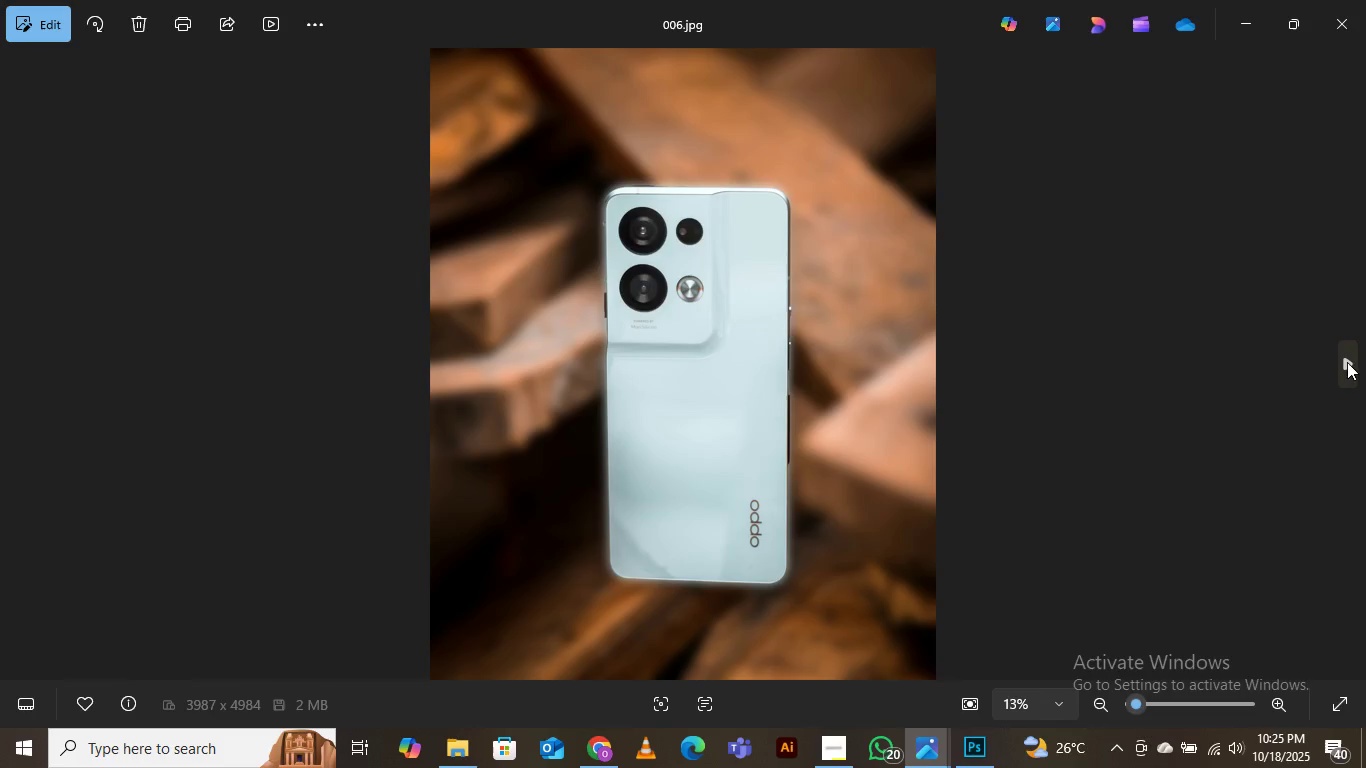 
left_click([1330, 21])
 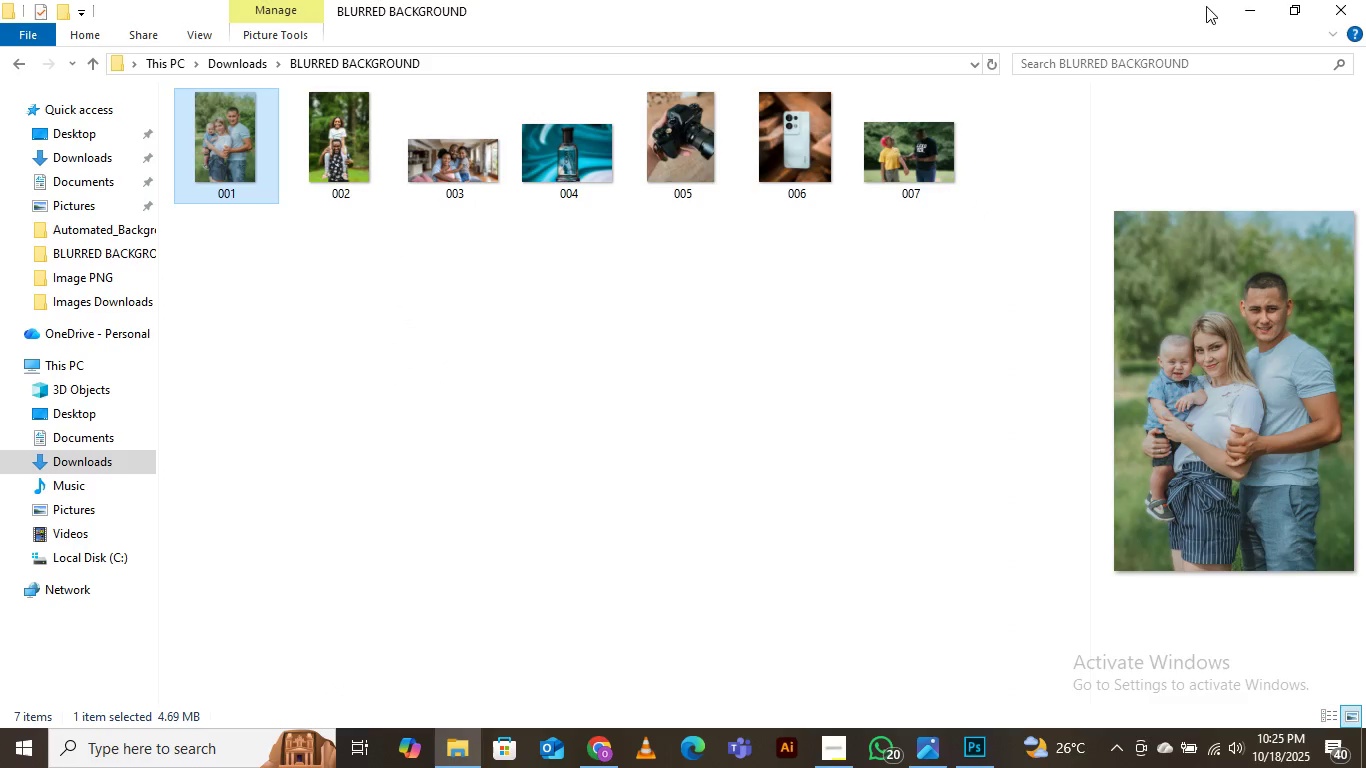 
left_click([1255, 6])
 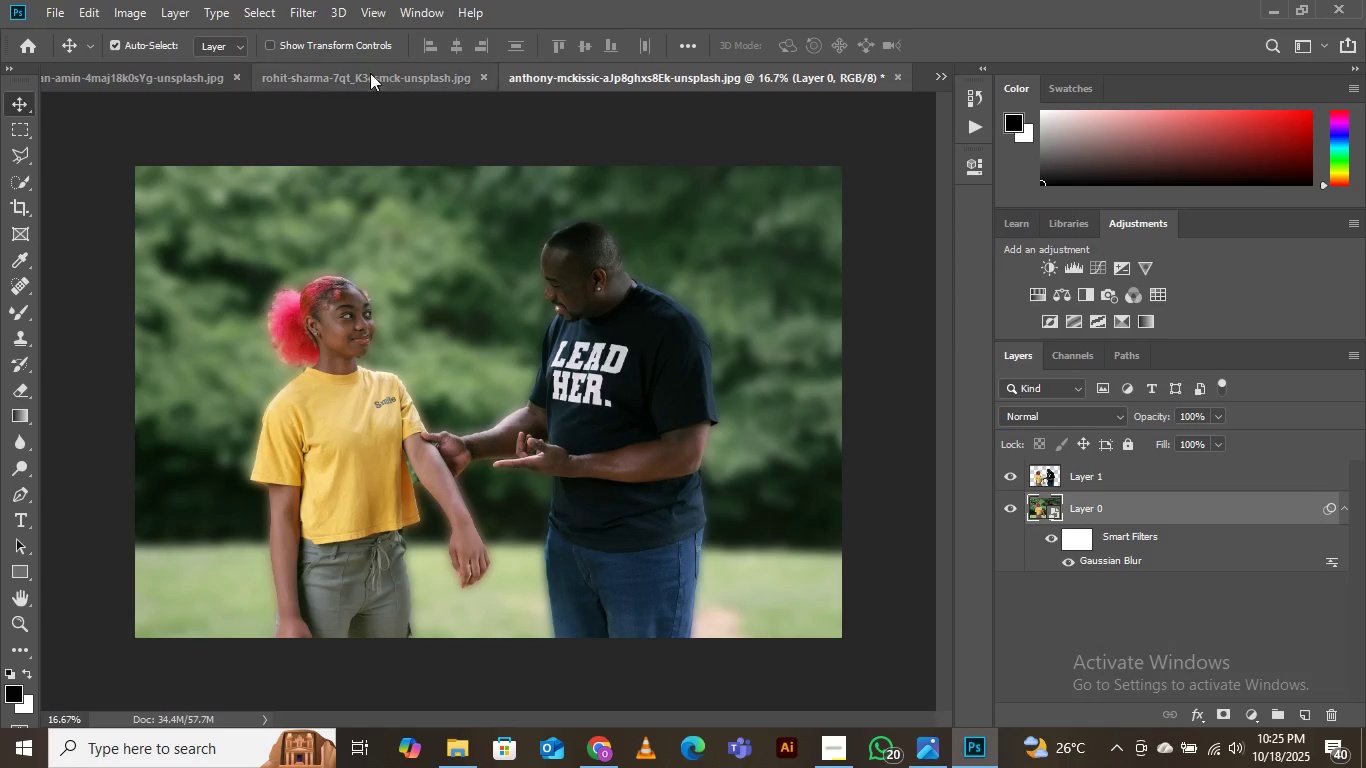 
left_click([362, 67])
 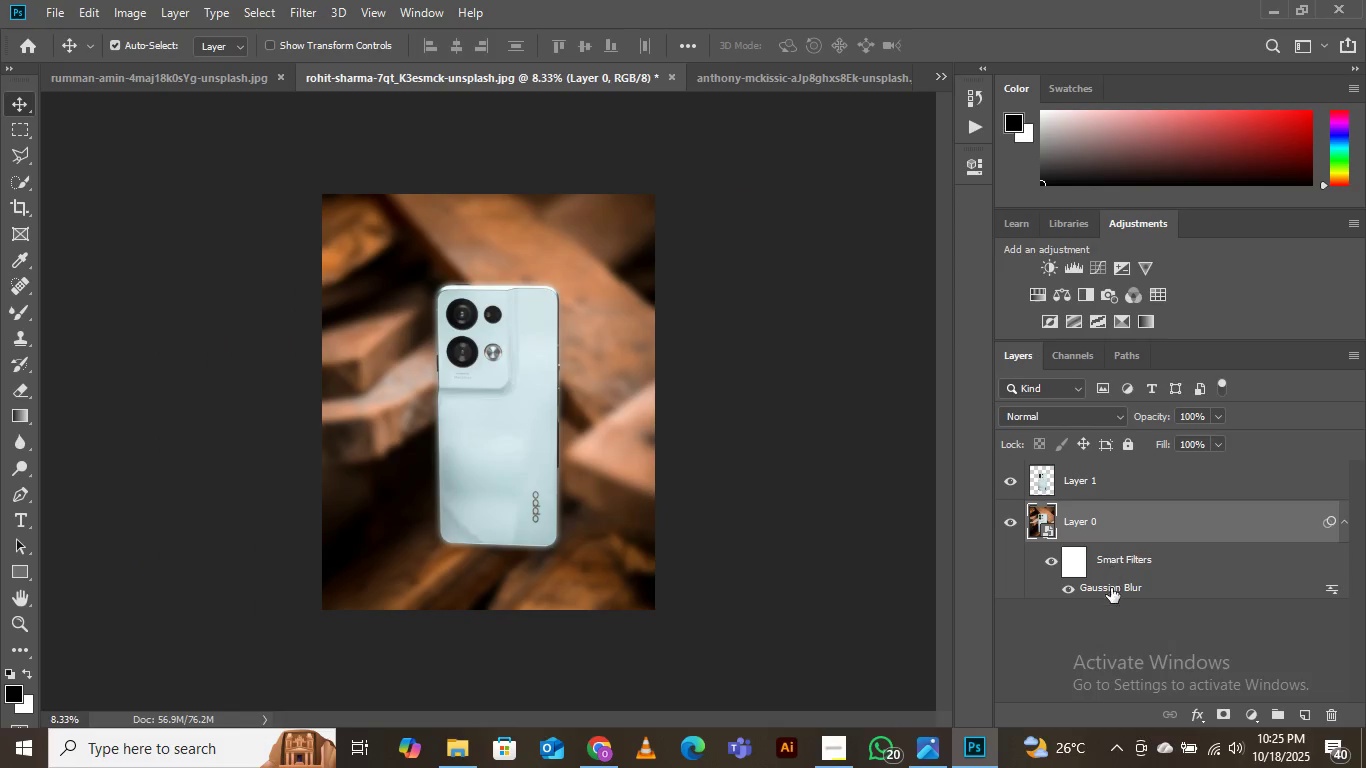 
double_click([1106, 588])
 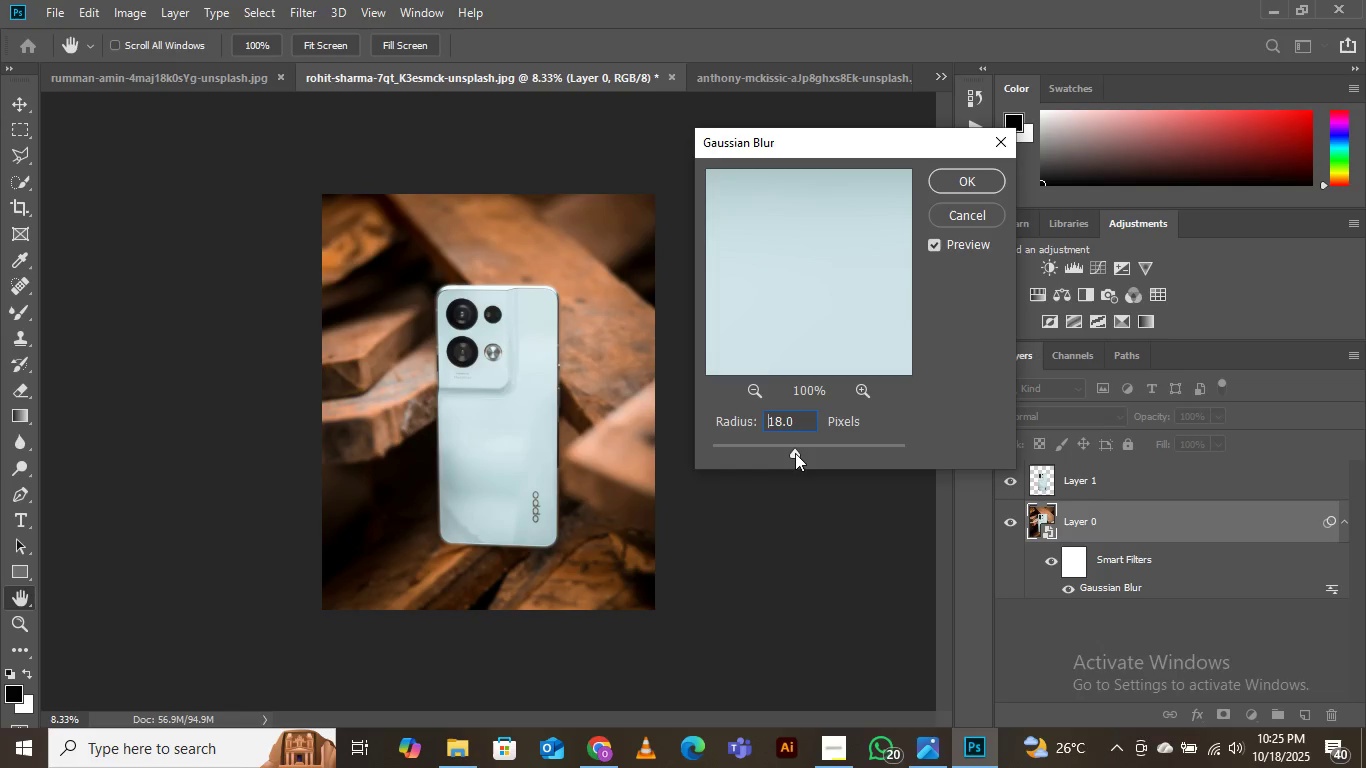 
wait(9.95)
 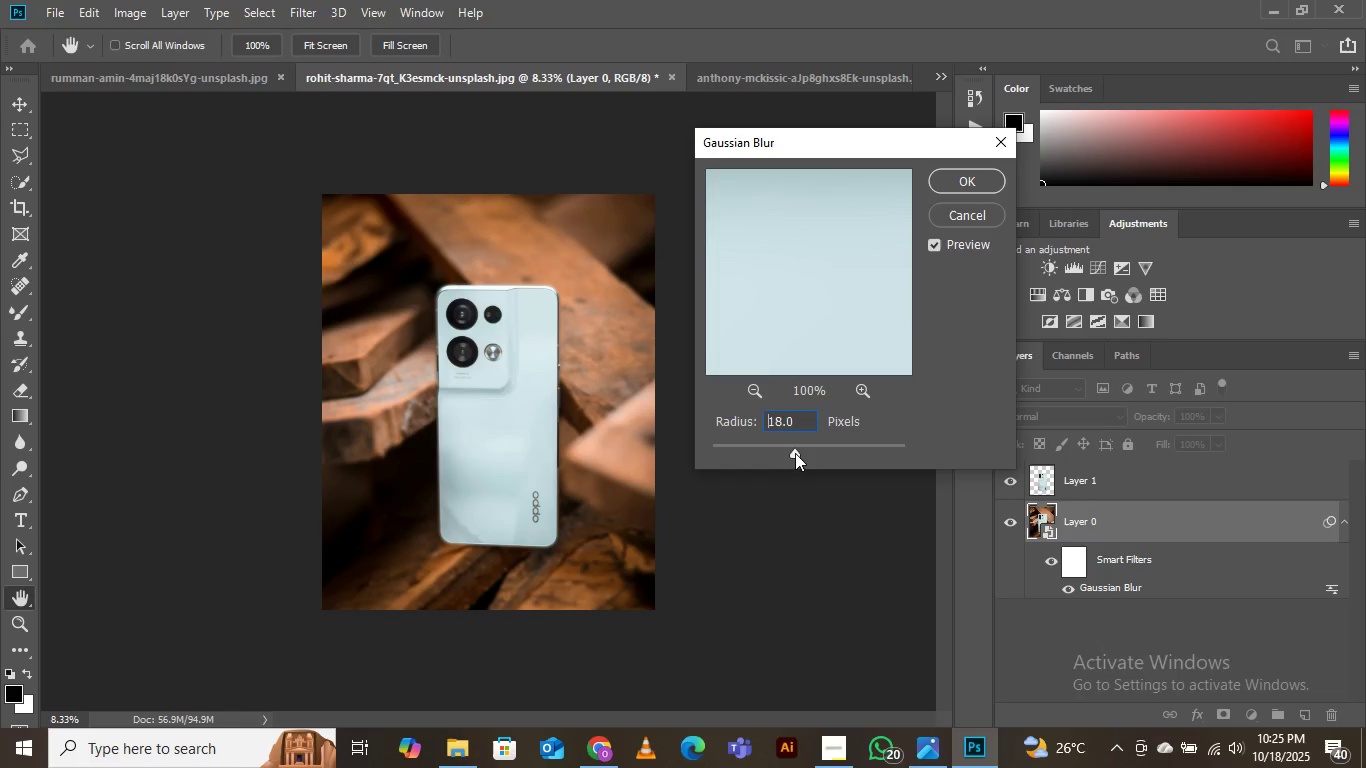 
left_click([945, 178])
 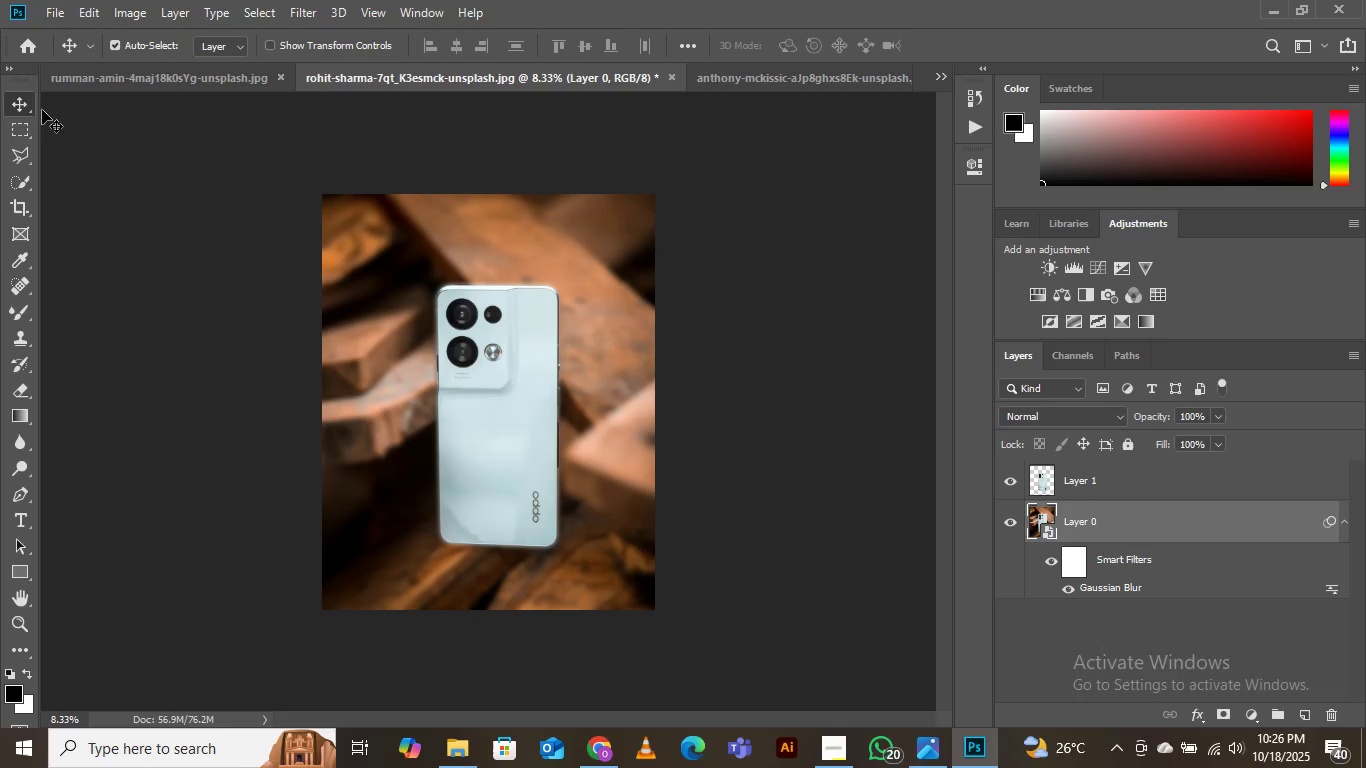 
left_click([51, 13])
 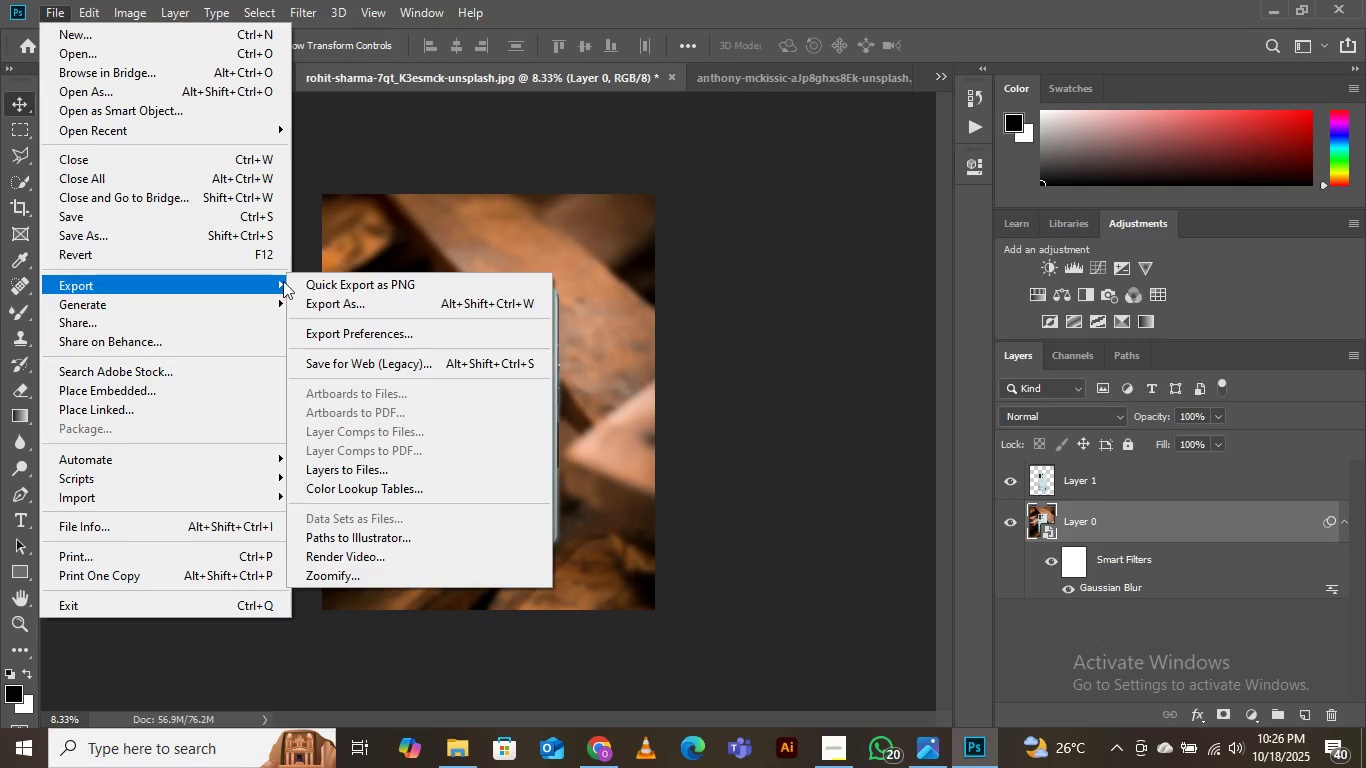 
left_click([349, 299])
 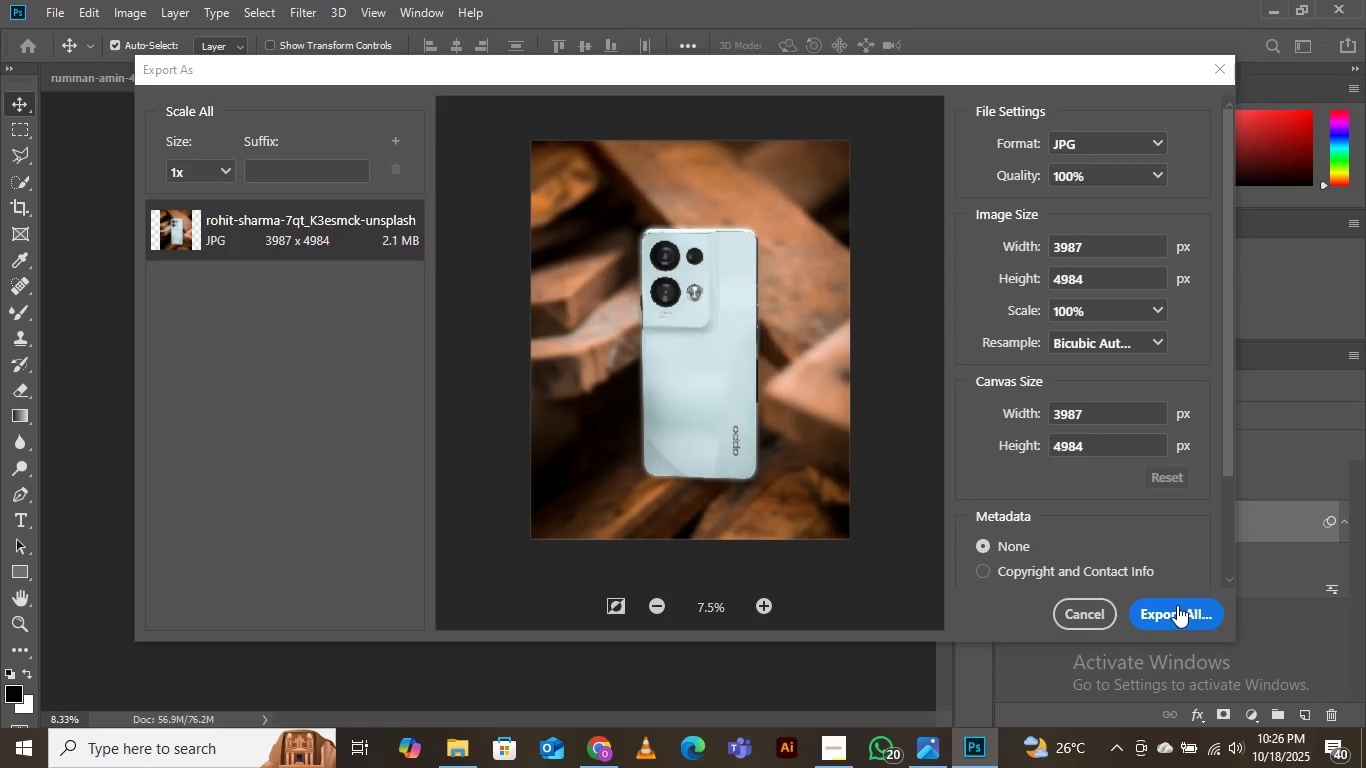 
wait(18.85)
 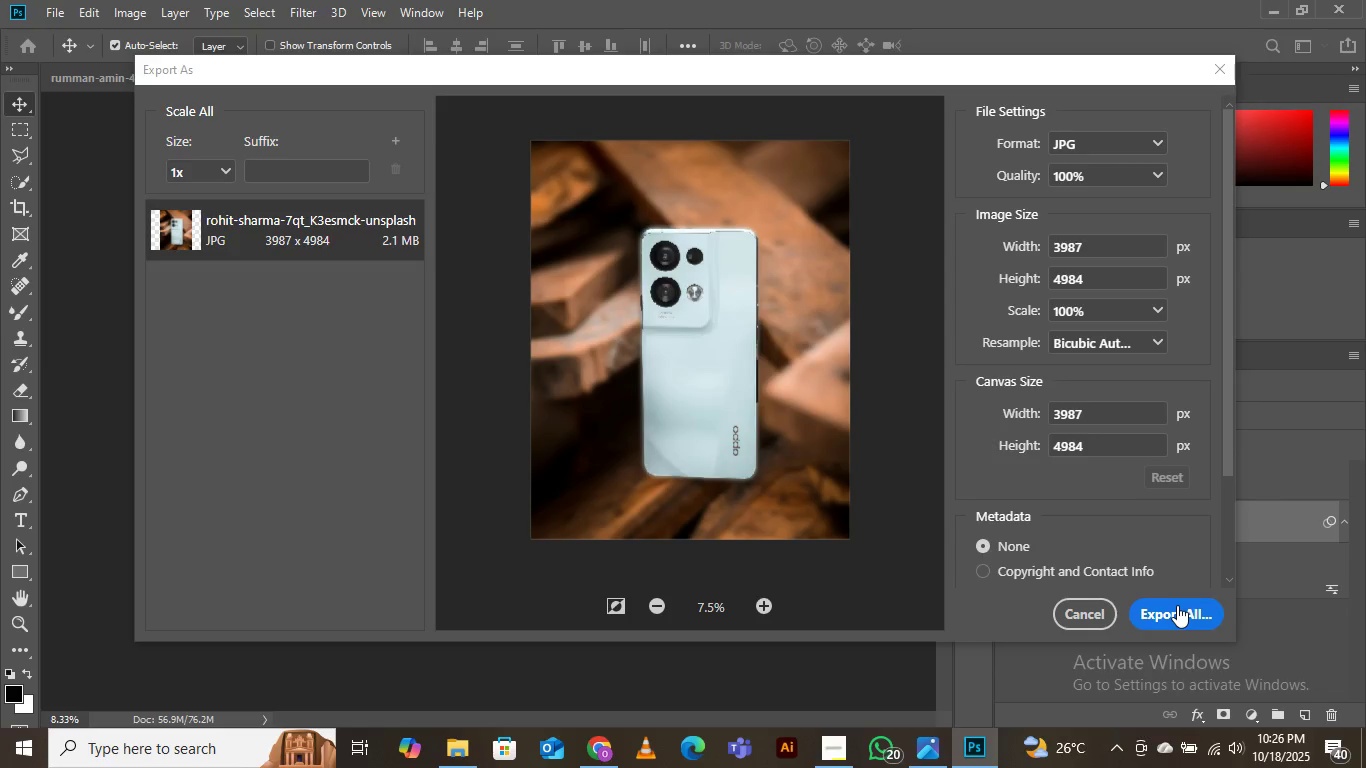 
left_click([1168, 610])
 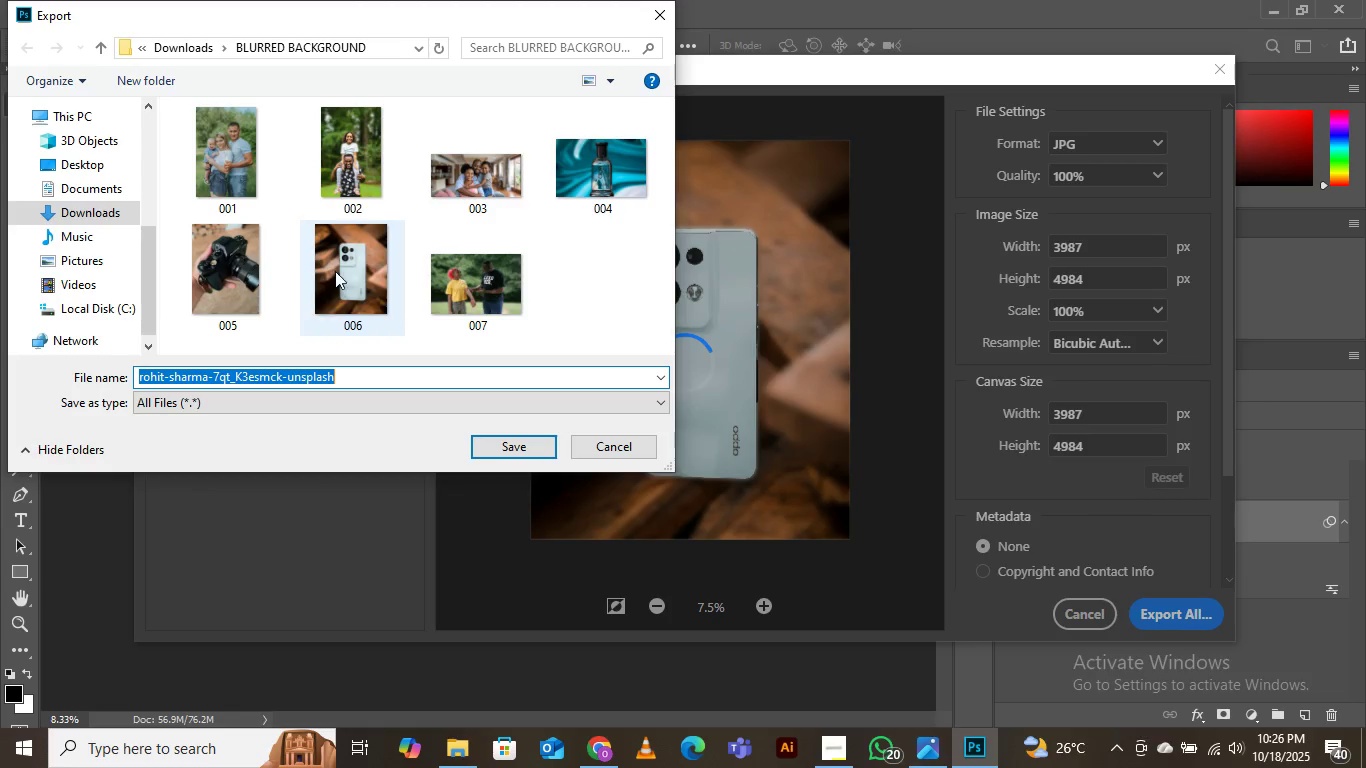 
left_click([354, 262])
 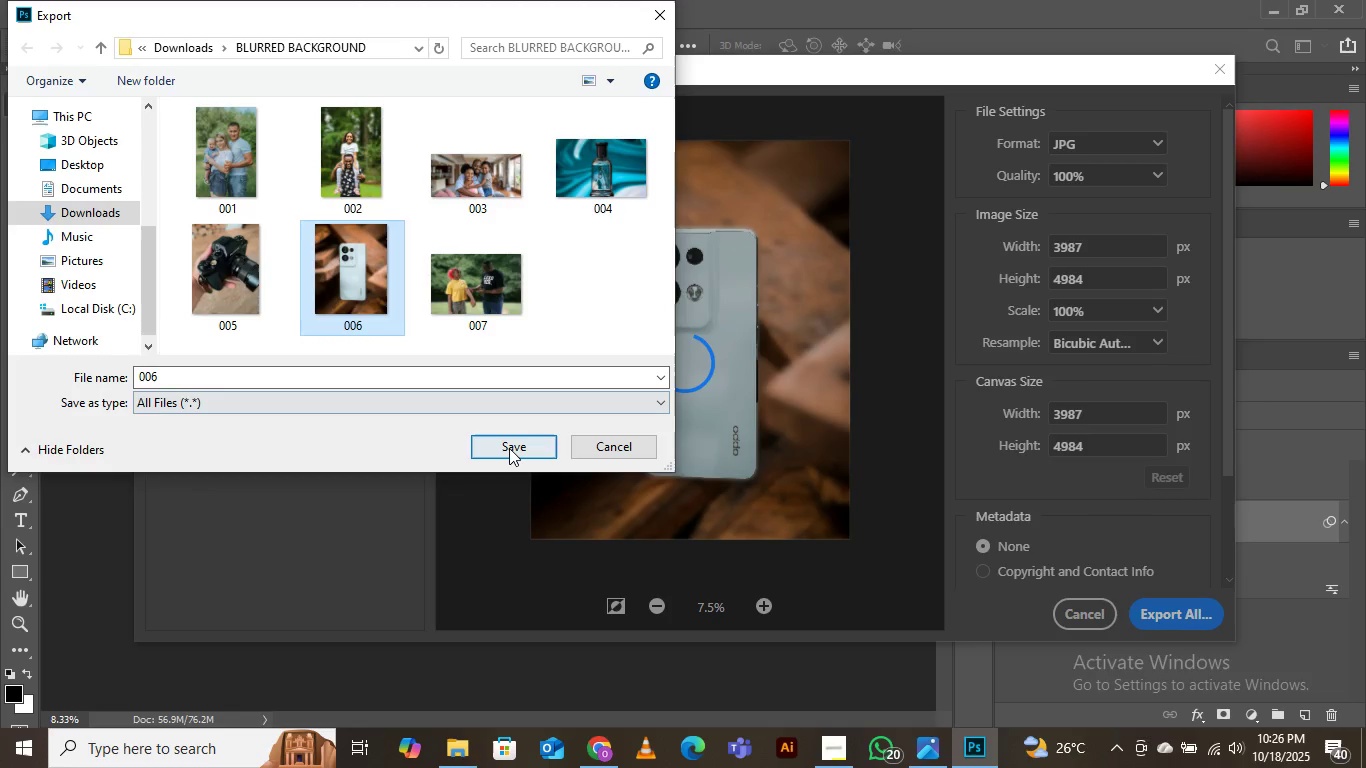 
left_click([509, 448])
 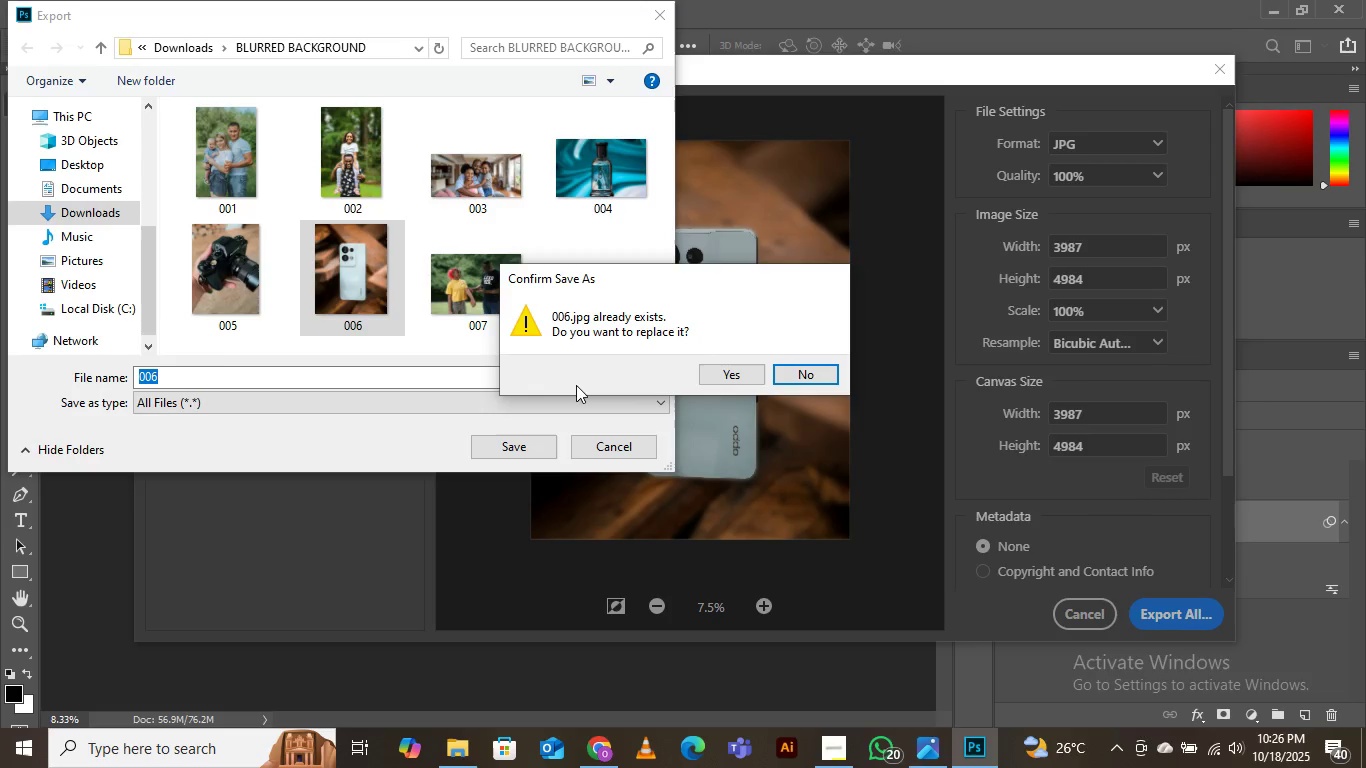 
left_click([739, 370])
 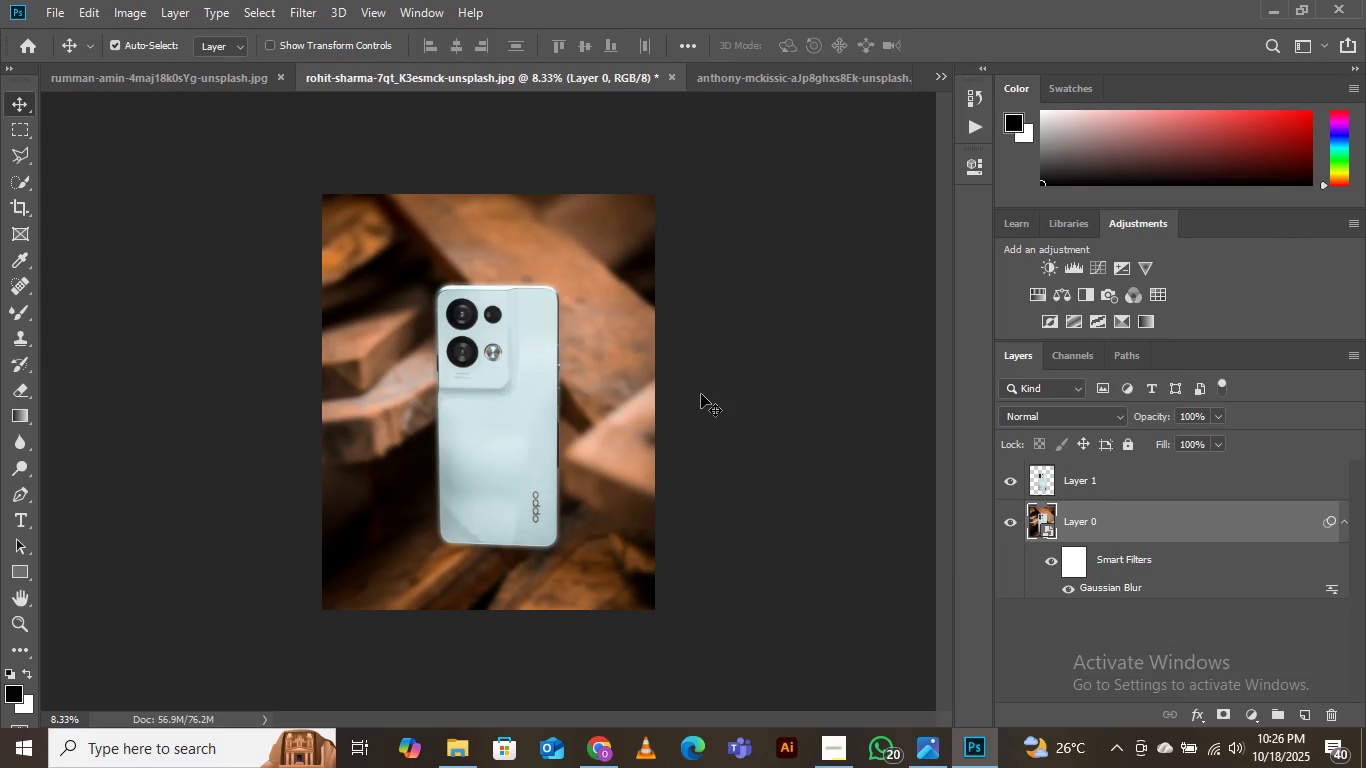 
wait(15.89)
 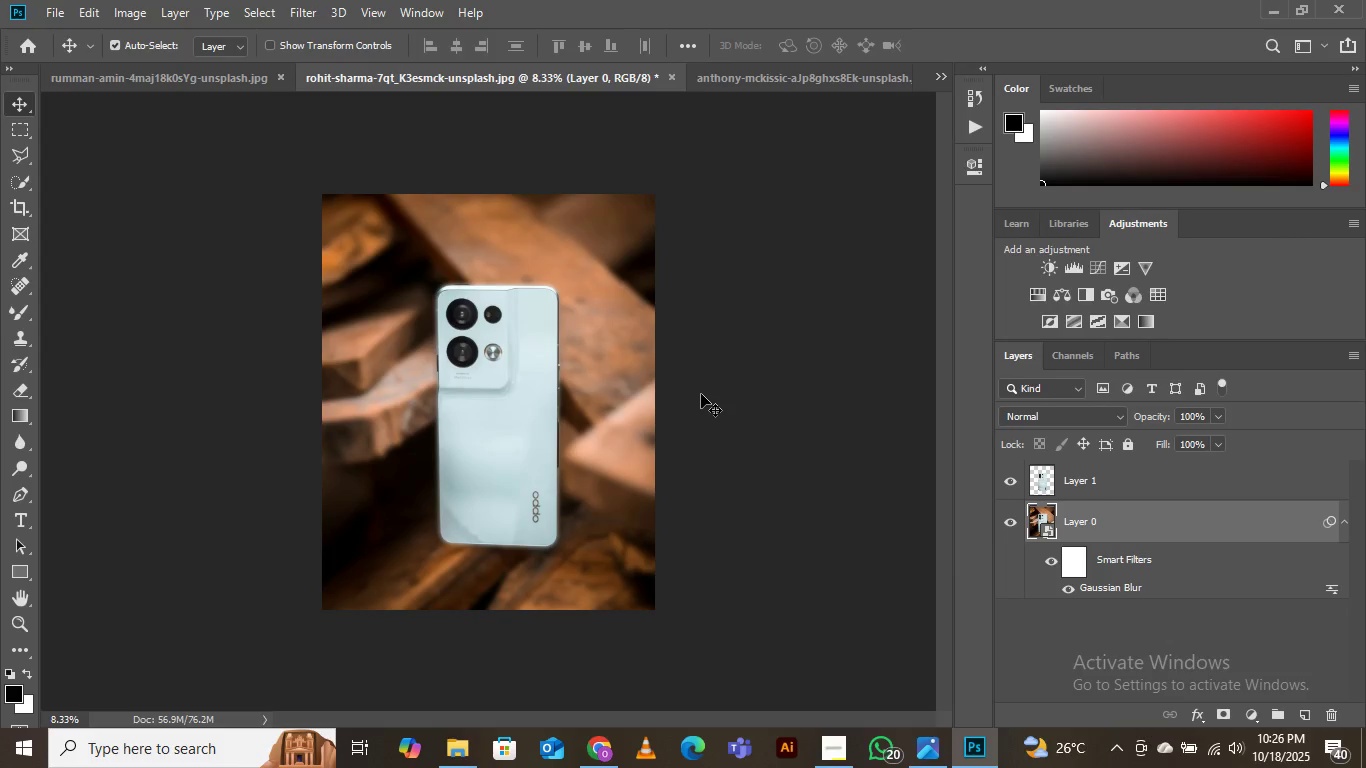 
mouse_move([601, 750])
 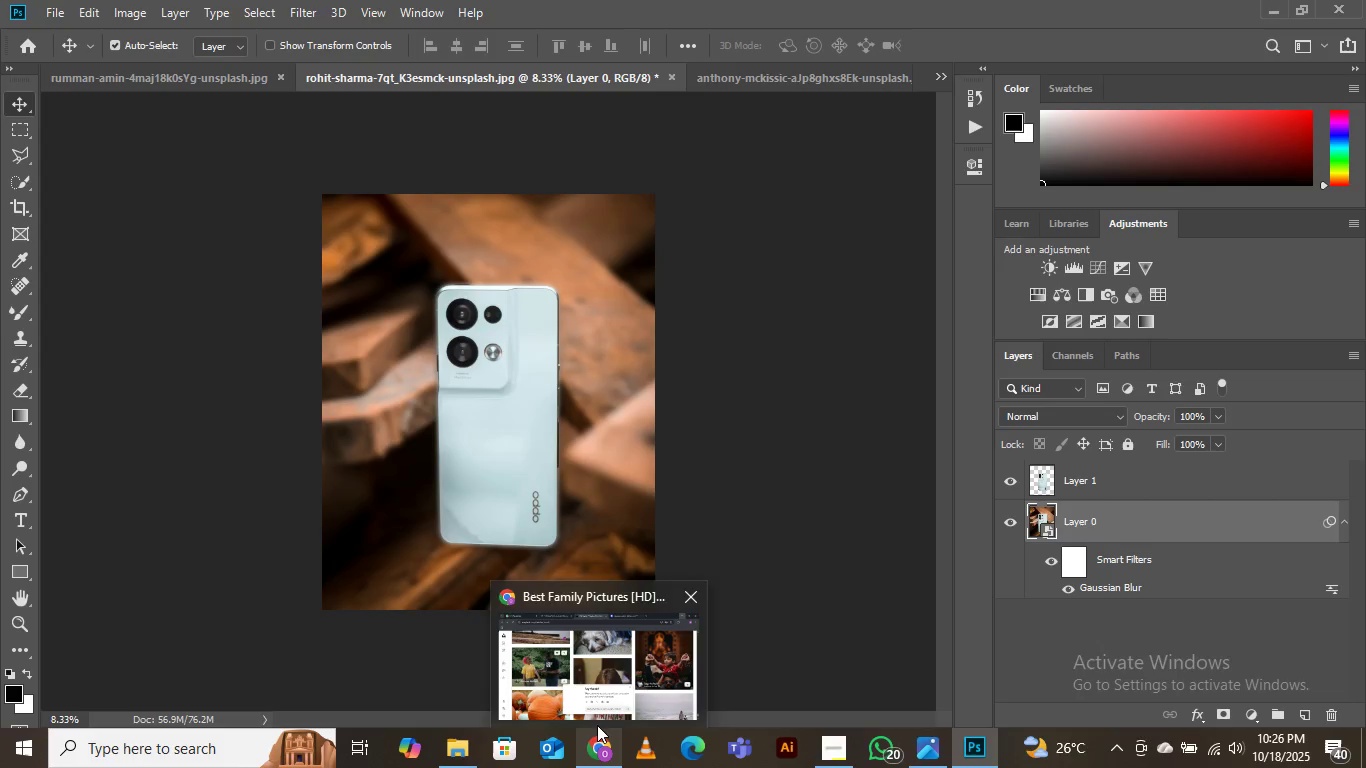 
left_click([590, 684])
 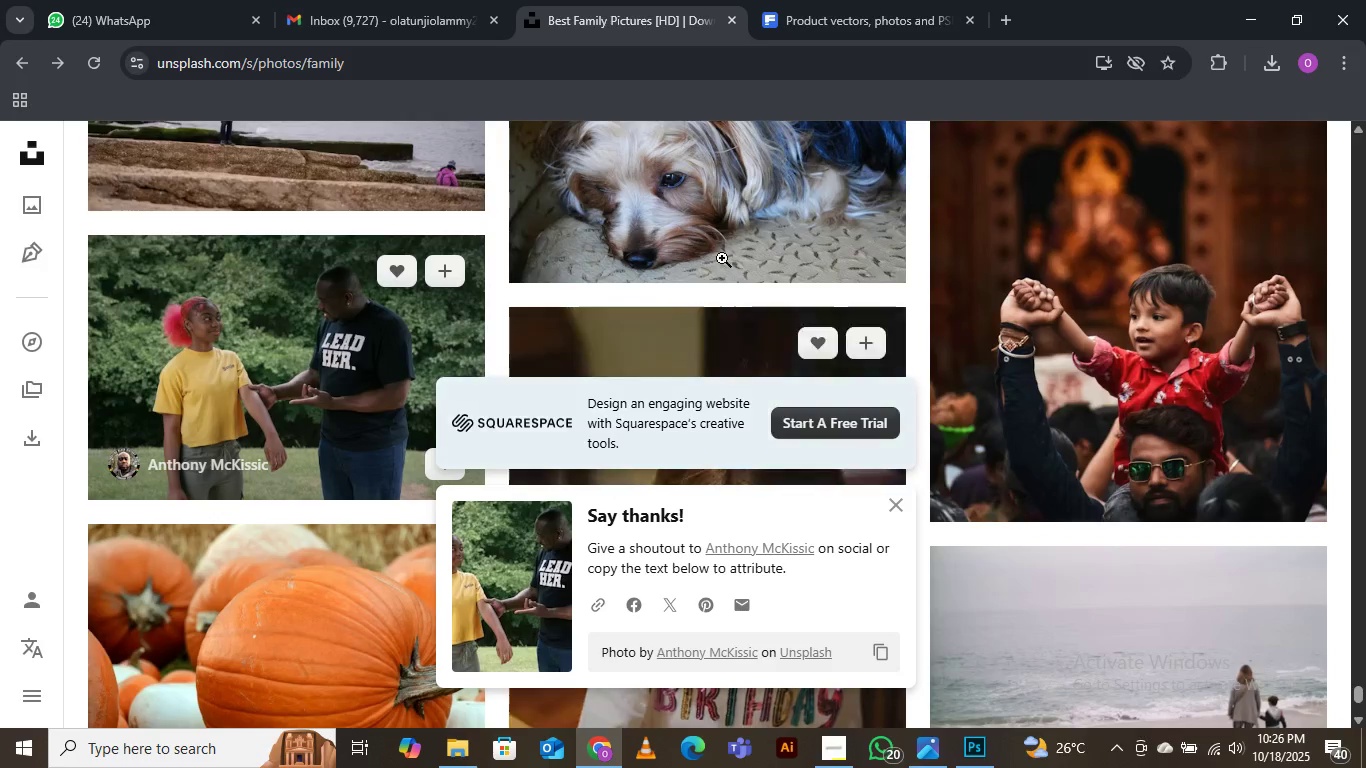 
scroll: coordinate [1002, 457], scroll_direction: down, amount: 5.0
 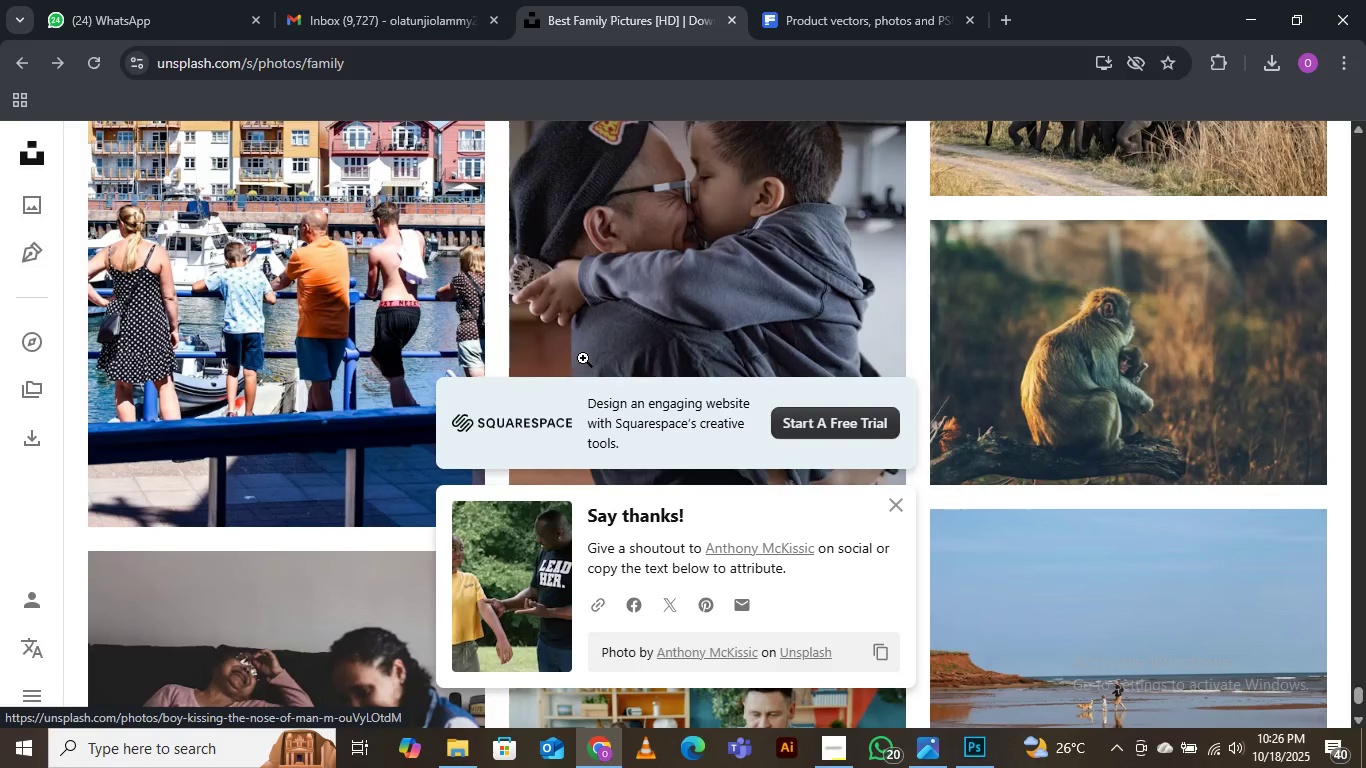 
scroll: coordinate [660, 275], scroll_direction: up, amount: 1.0
 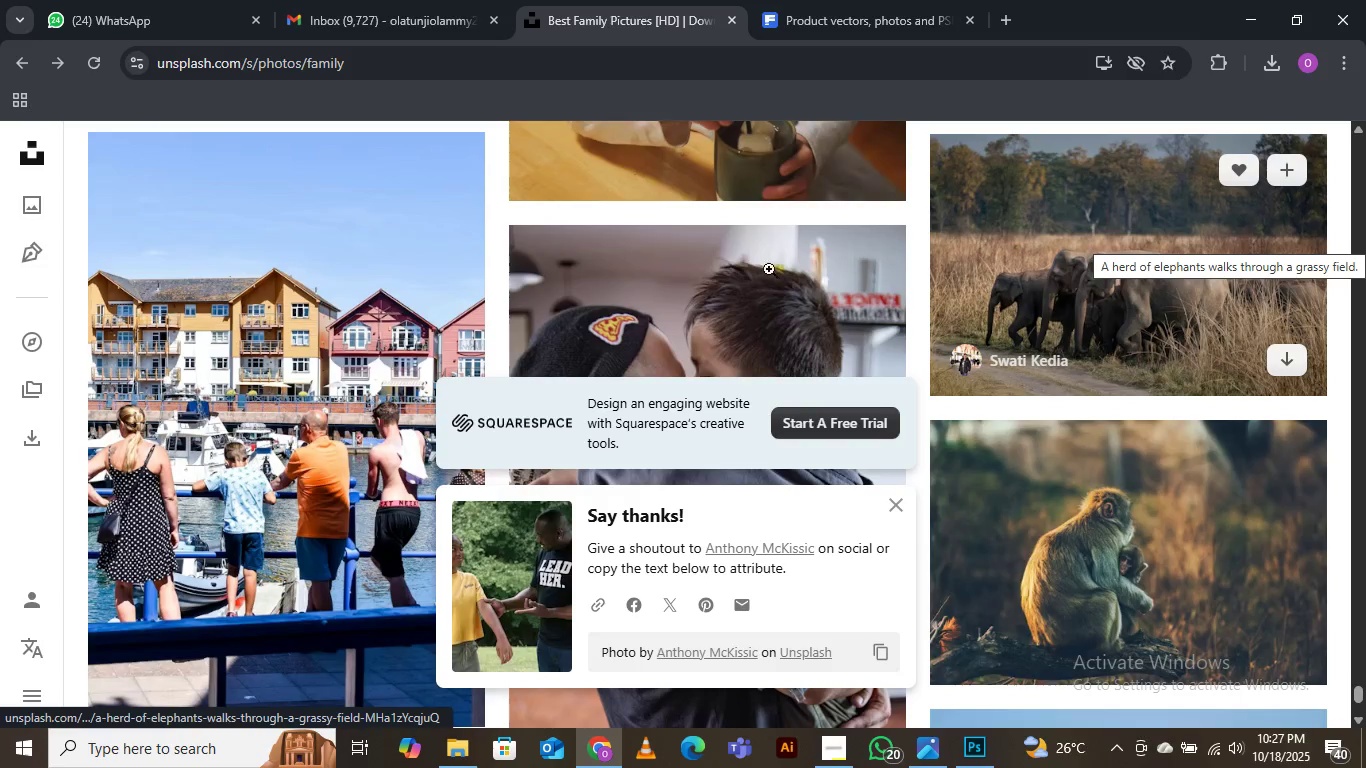 
scroll: coordinate [699, 299], scroll_direction: down, amount: 16.0
 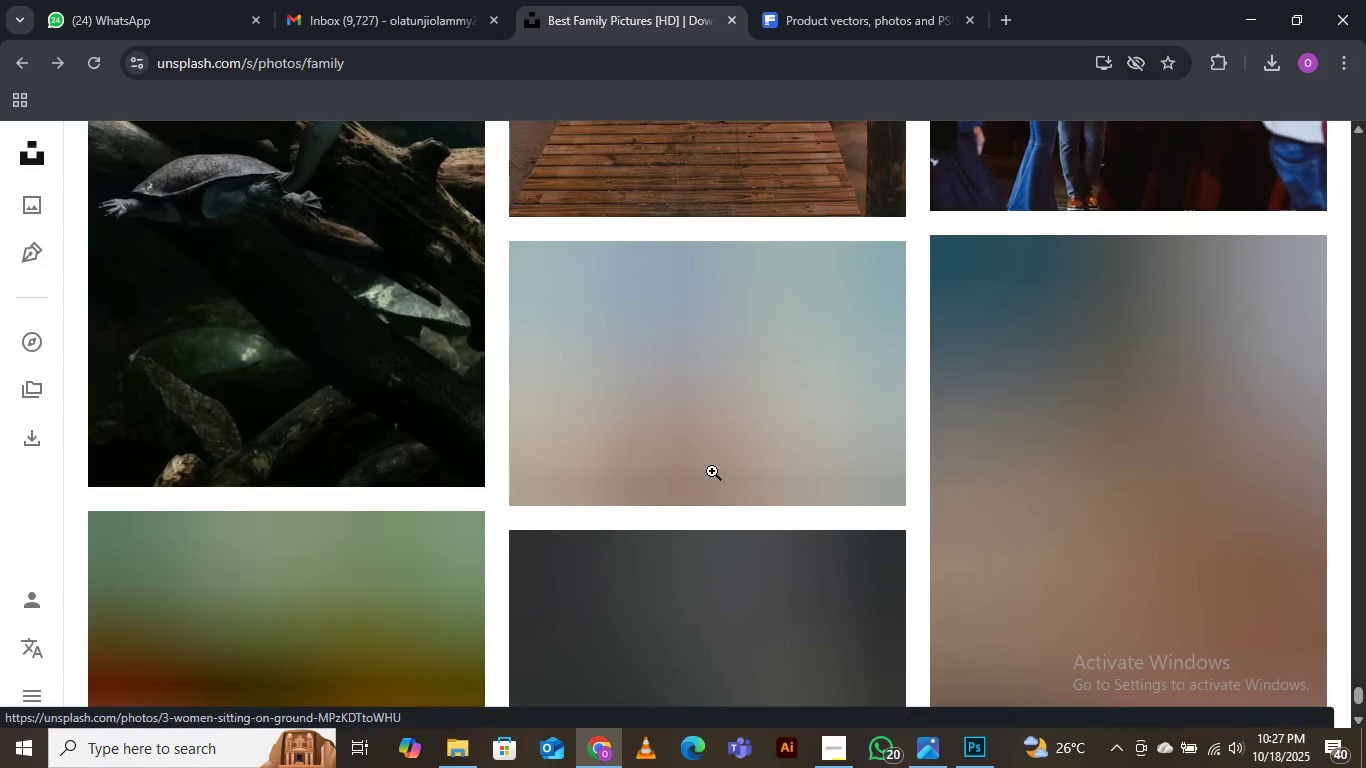 
mouse_move([733, 294])
 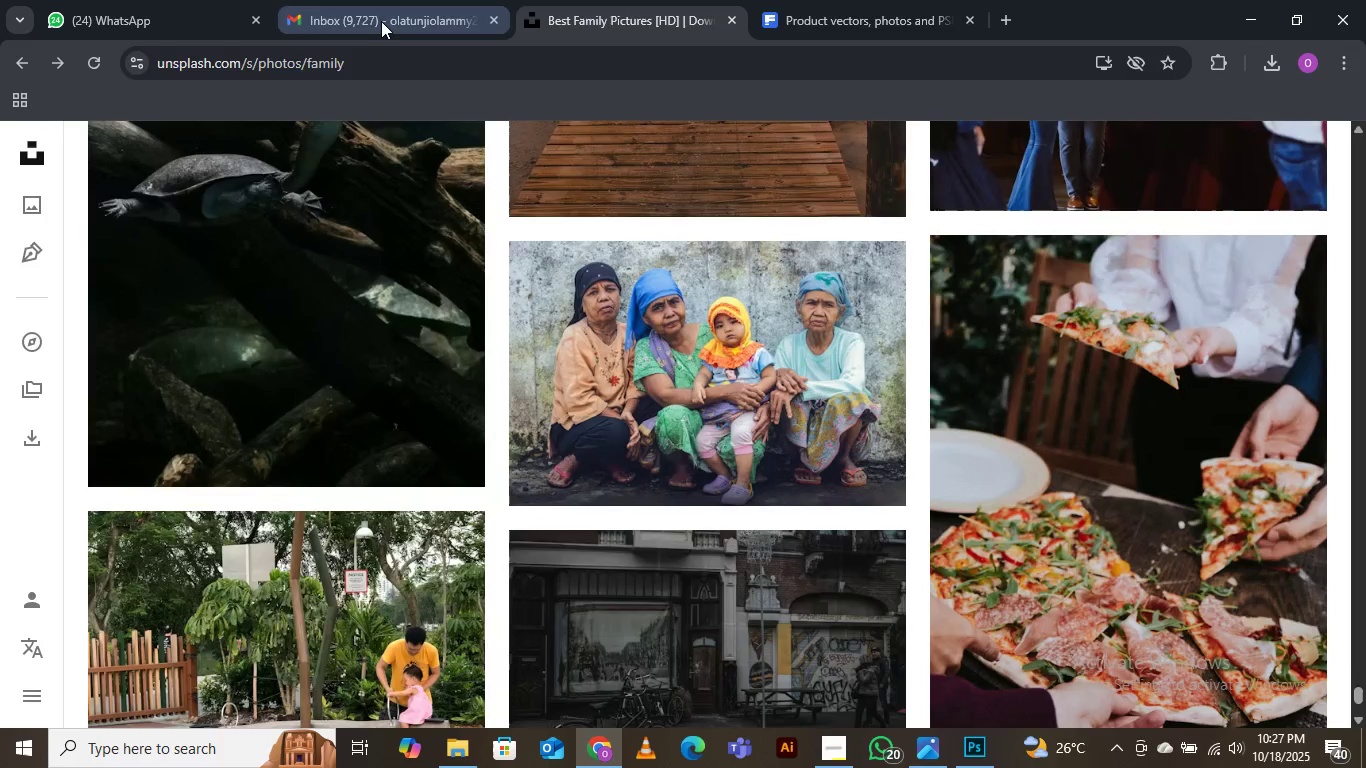 
left_click([379, 22])
 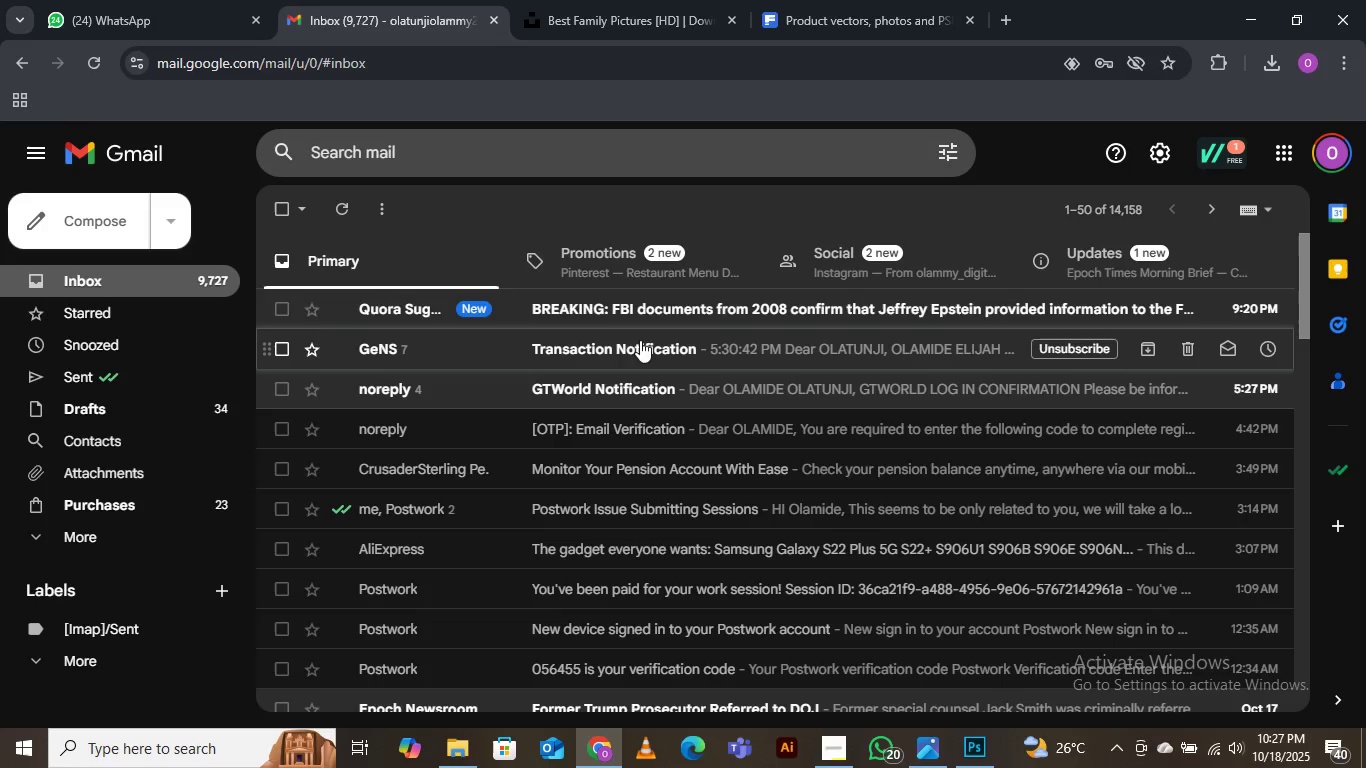 
left_click([623, 264])
 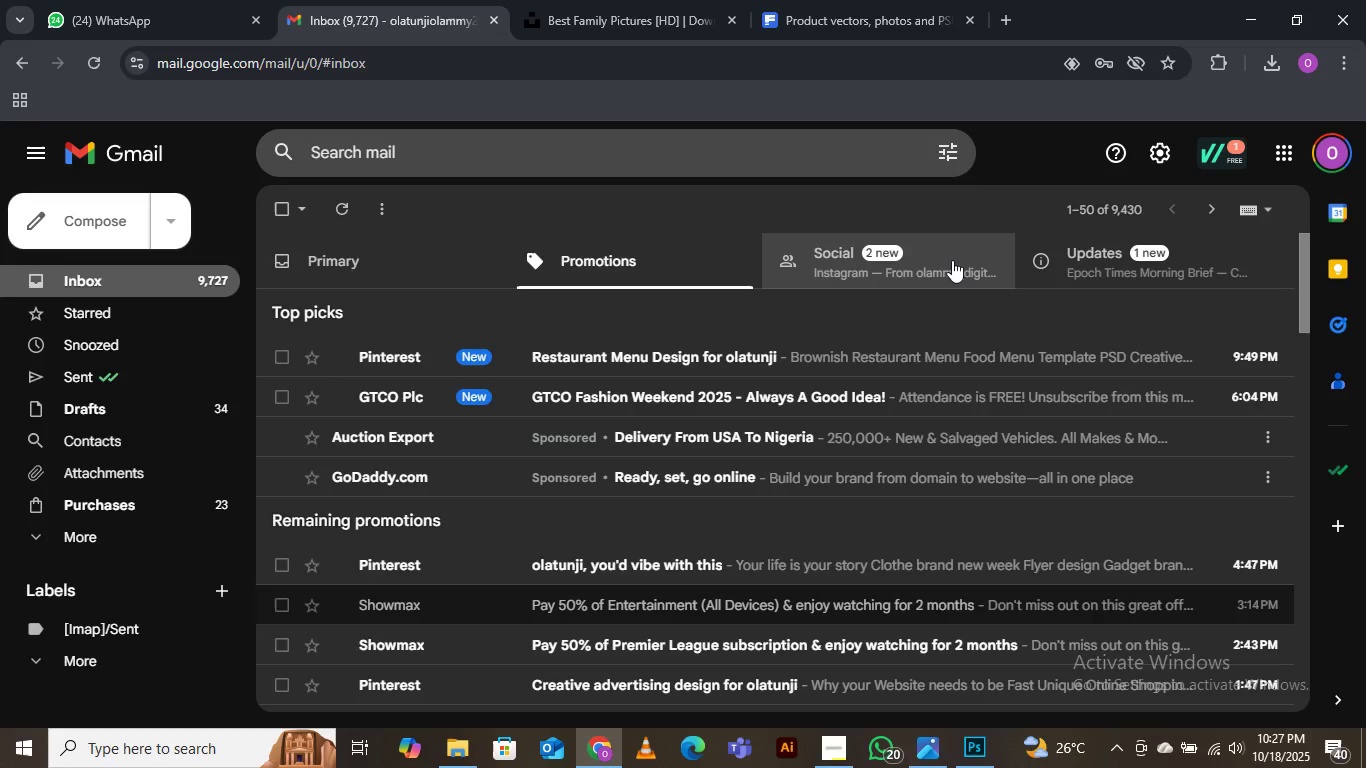 
left_click([952, 260])
 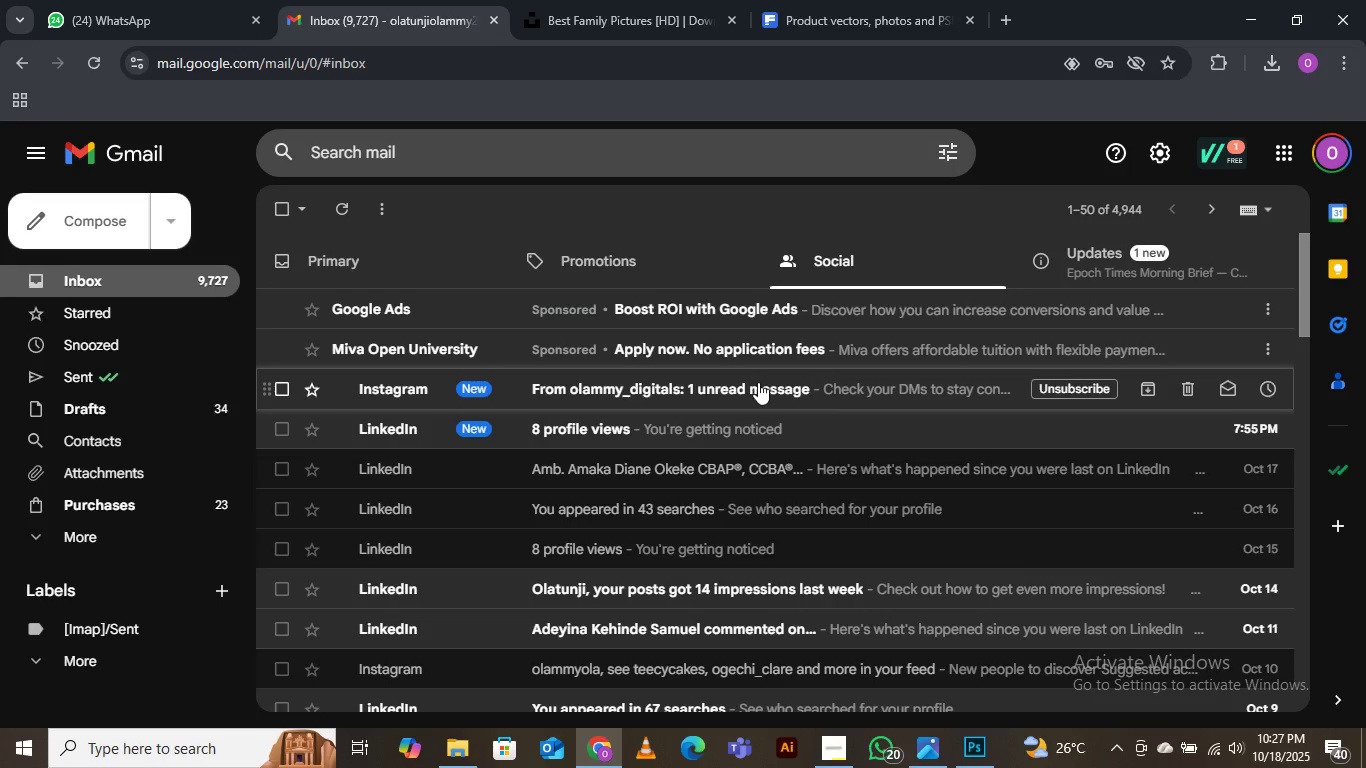 
wait(5.38)
 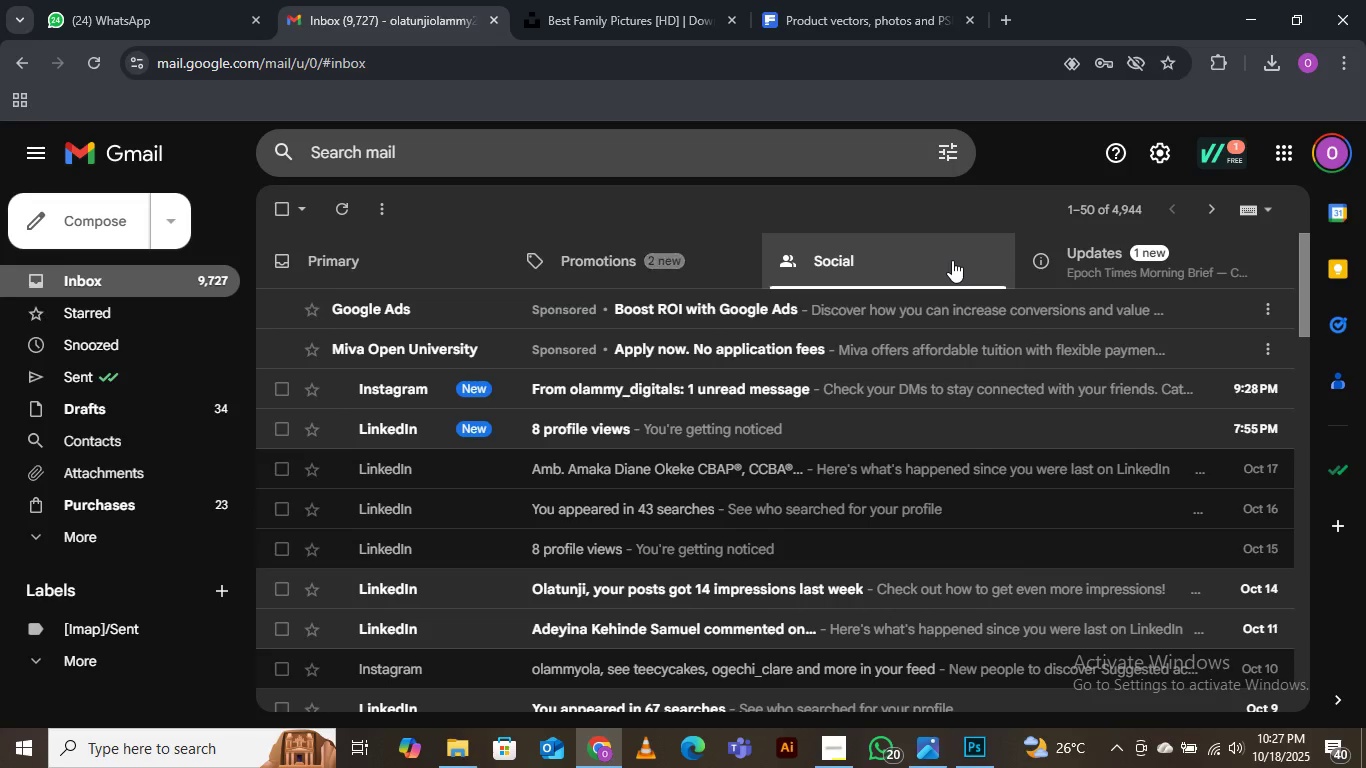 
left_click([1010, 12])
 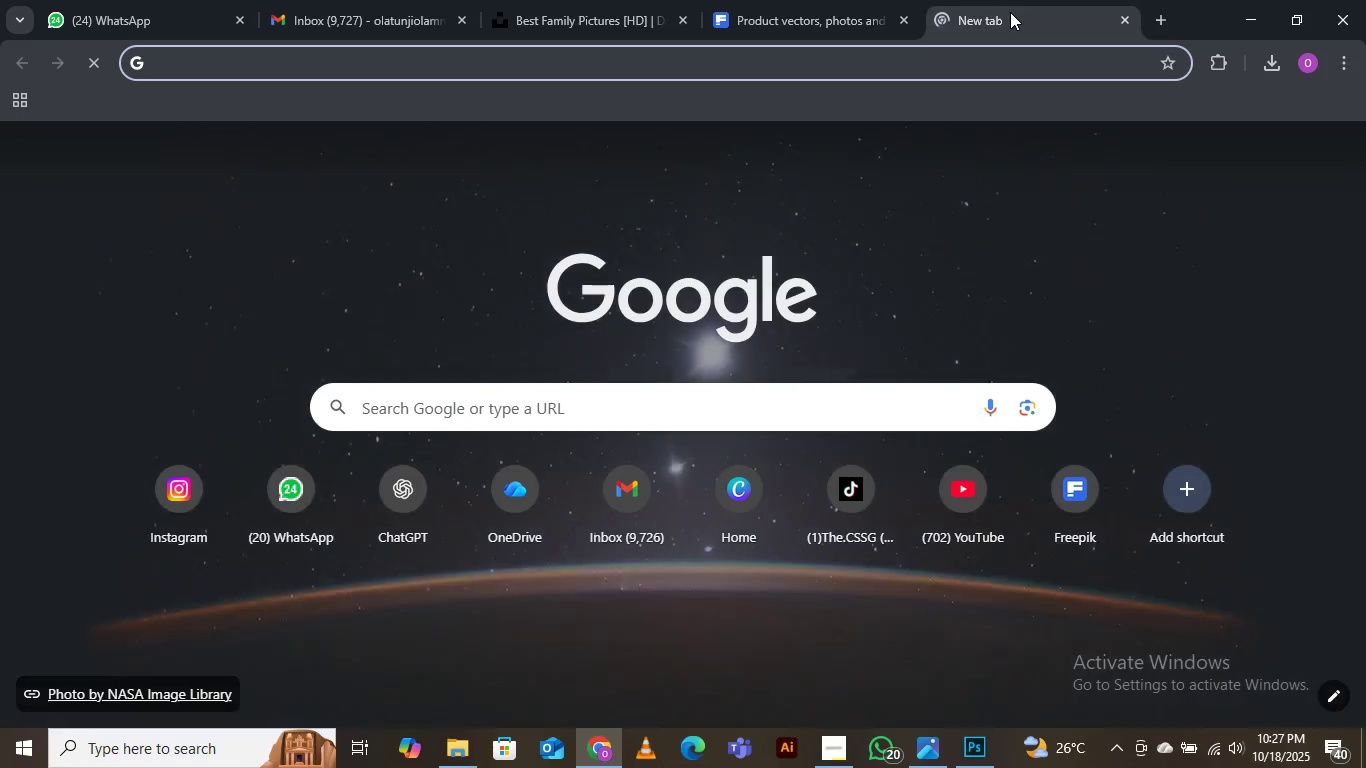 
type(inst)
 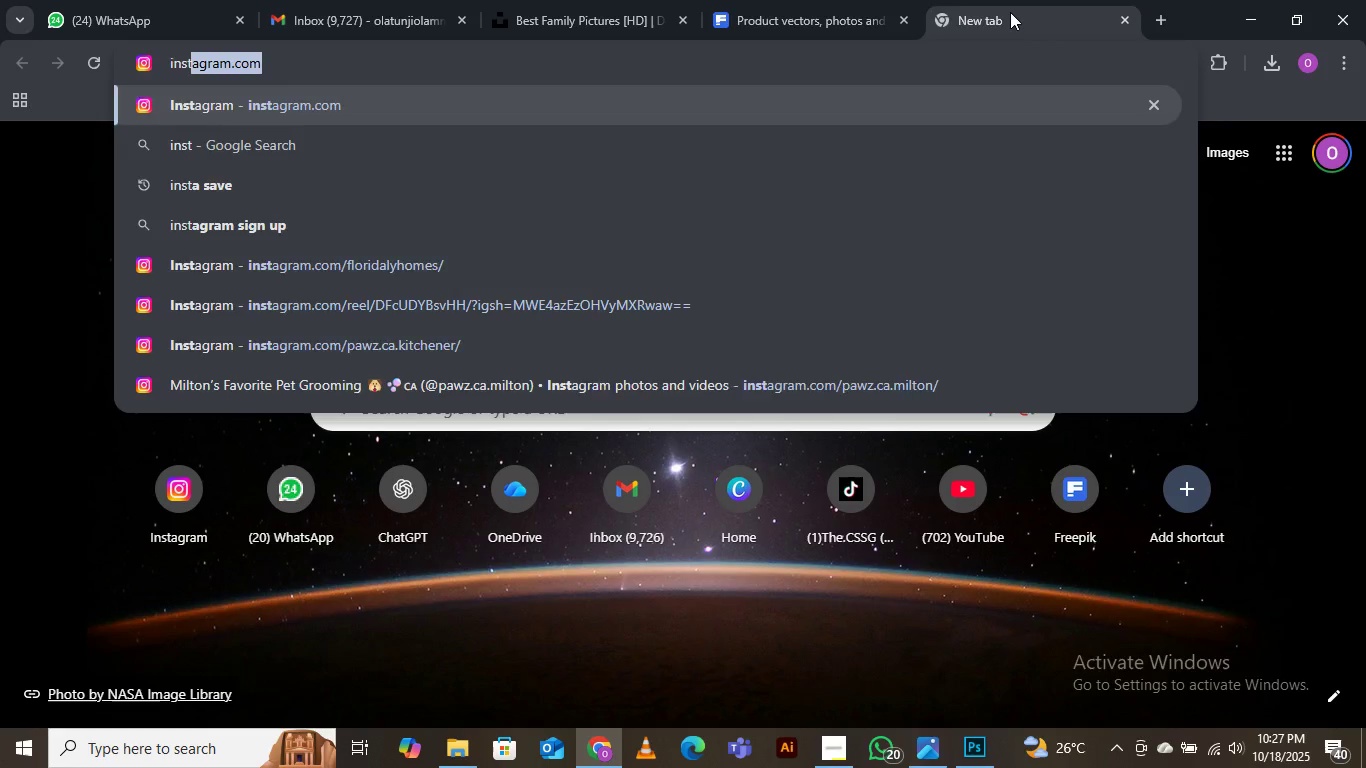 
key(Enter)
 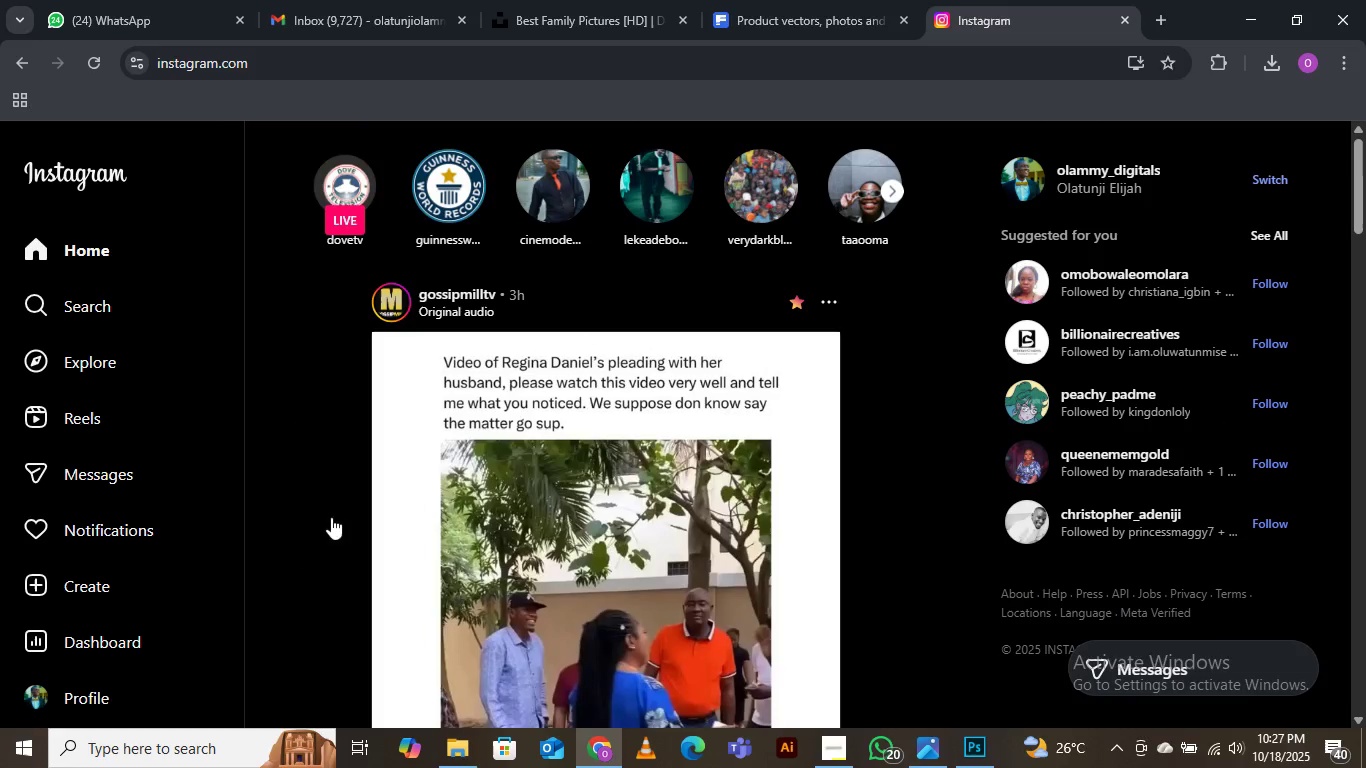 
wait(11.58)
 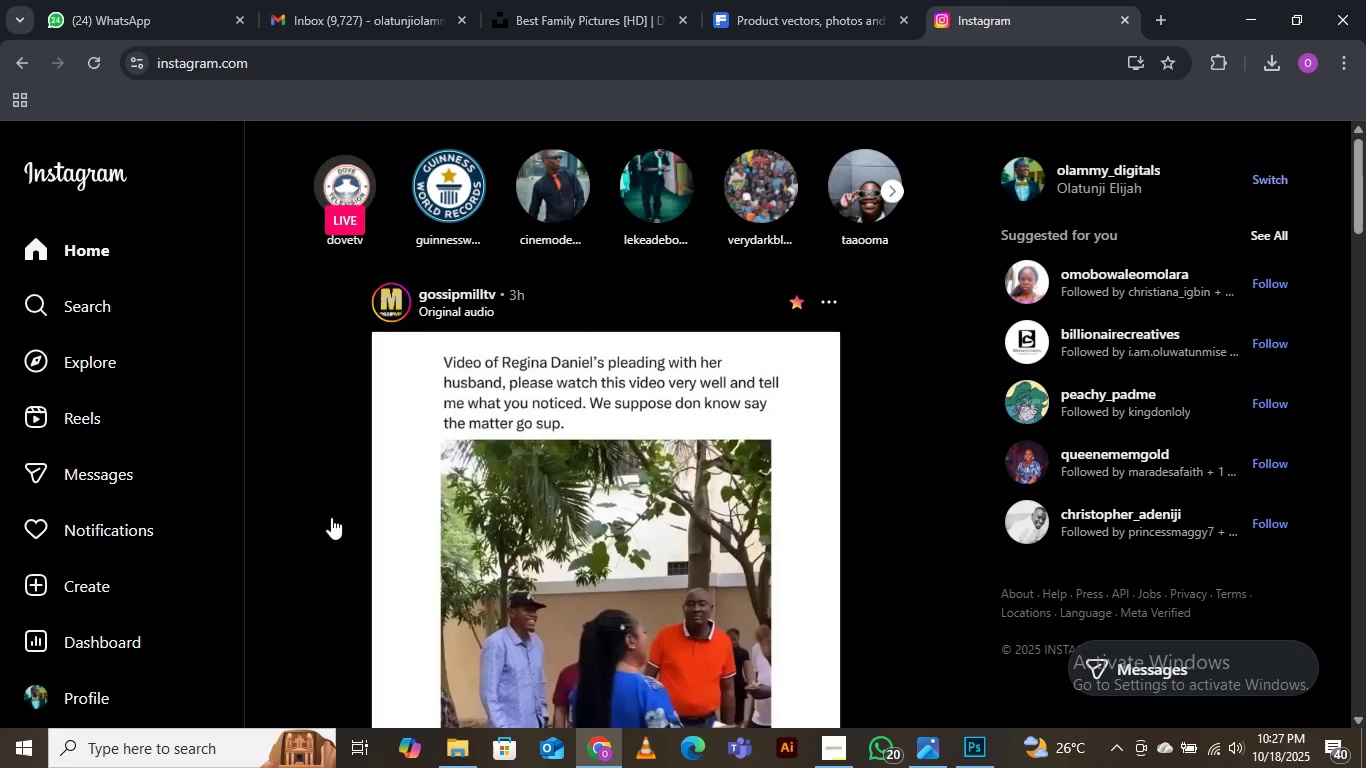 
left_click([345, 28])
 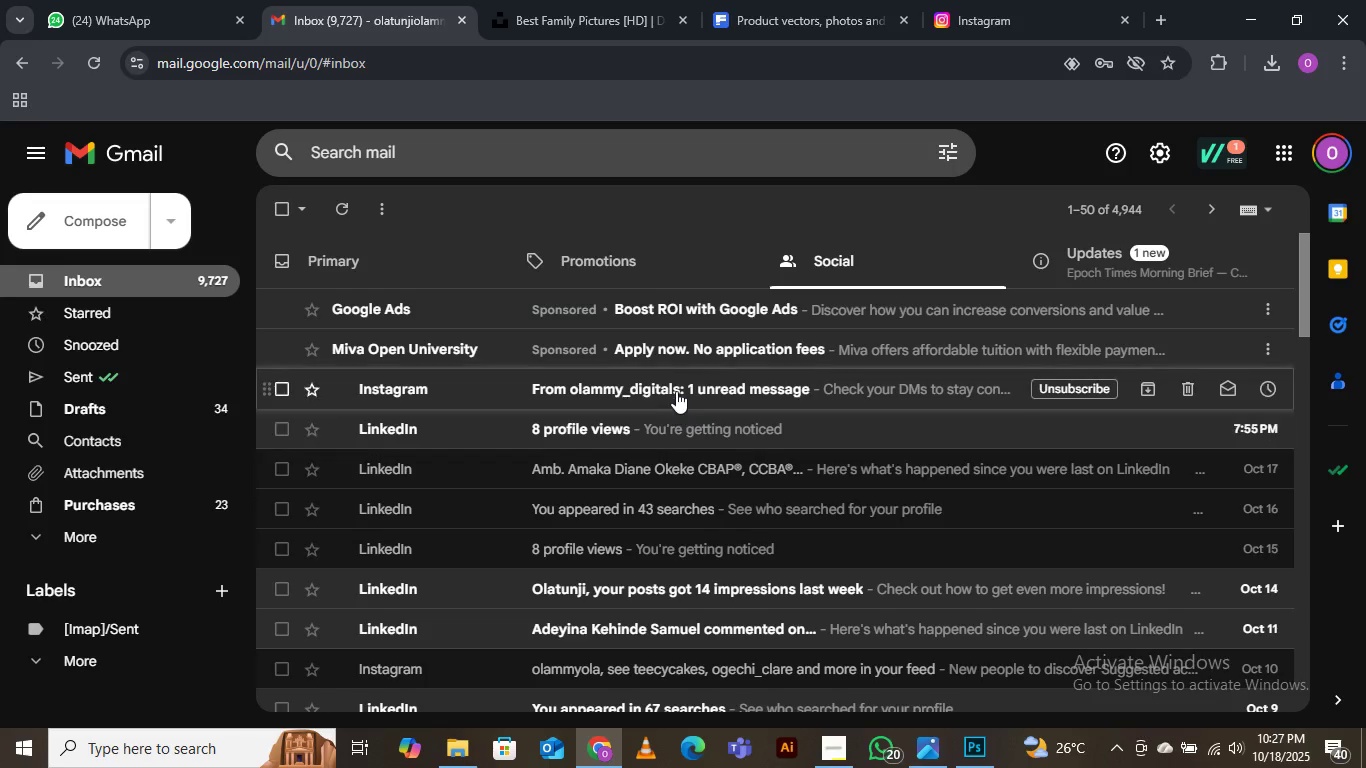 
left_click([677, 387])
 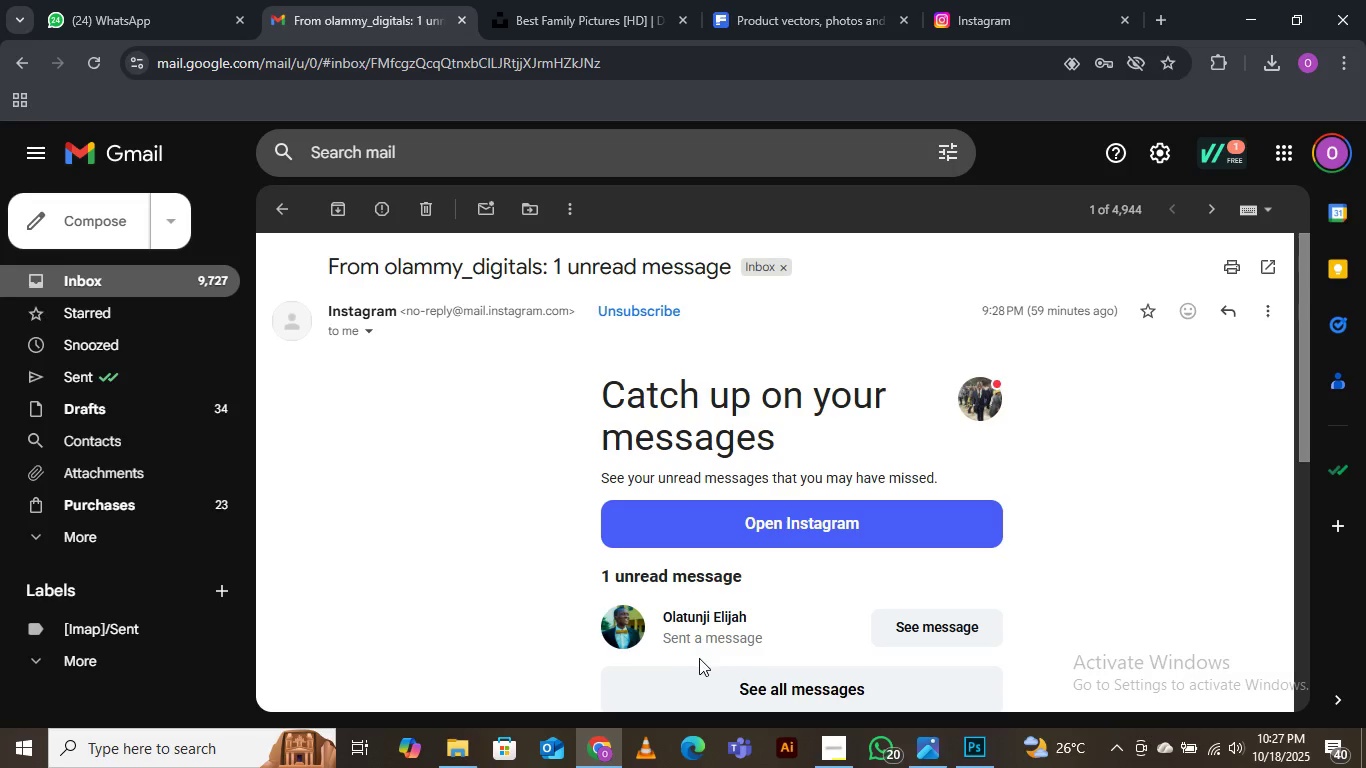 
scroll: coordinate [826, 501], scroll_direction: down, amount: 2.0
 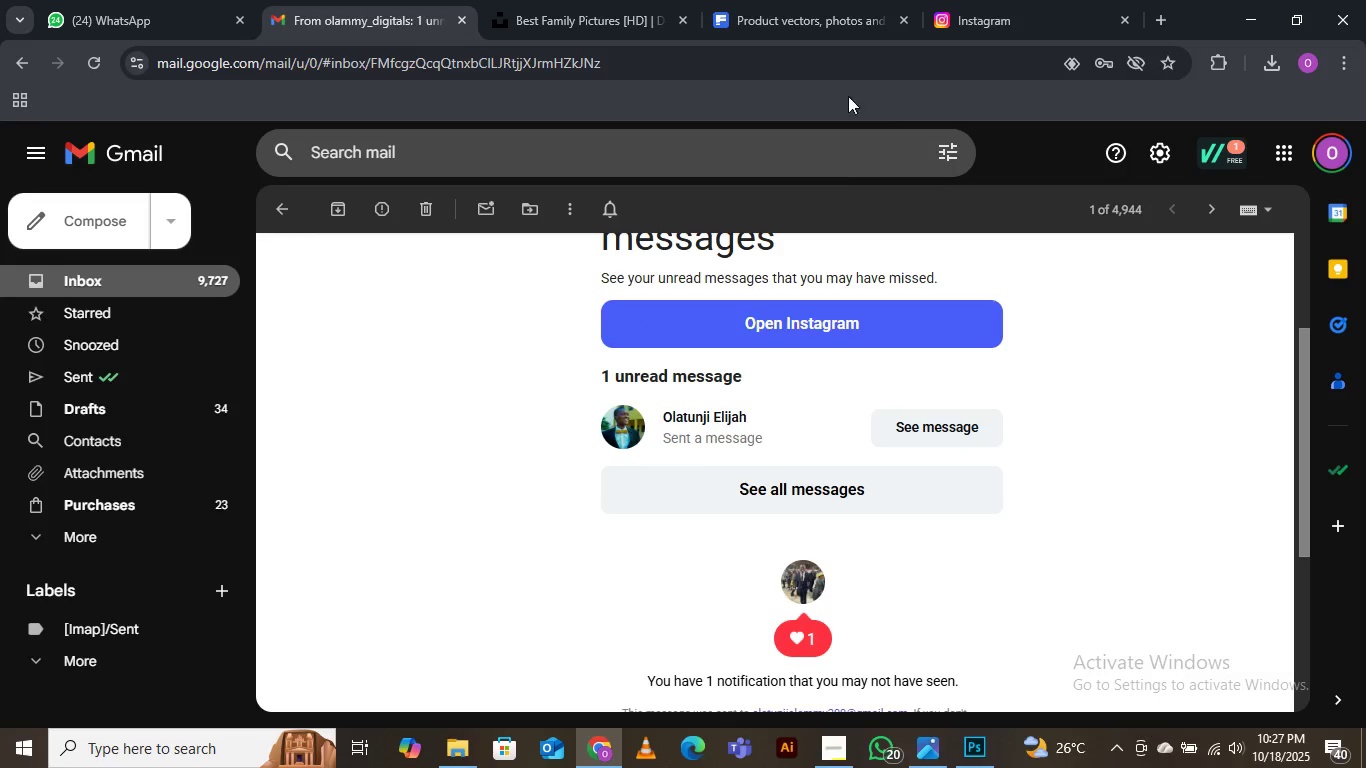 
left_click([1004, 21])
 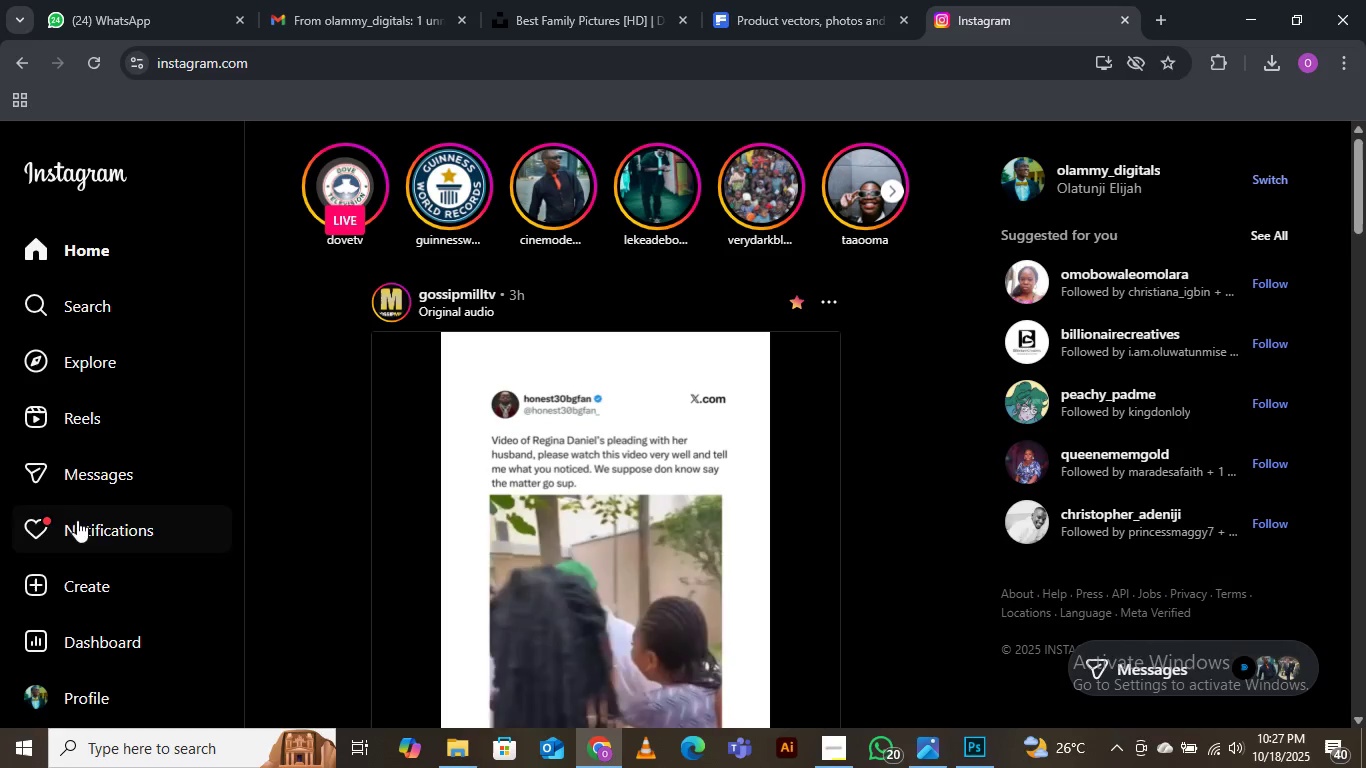 
left_click([92, 519])
 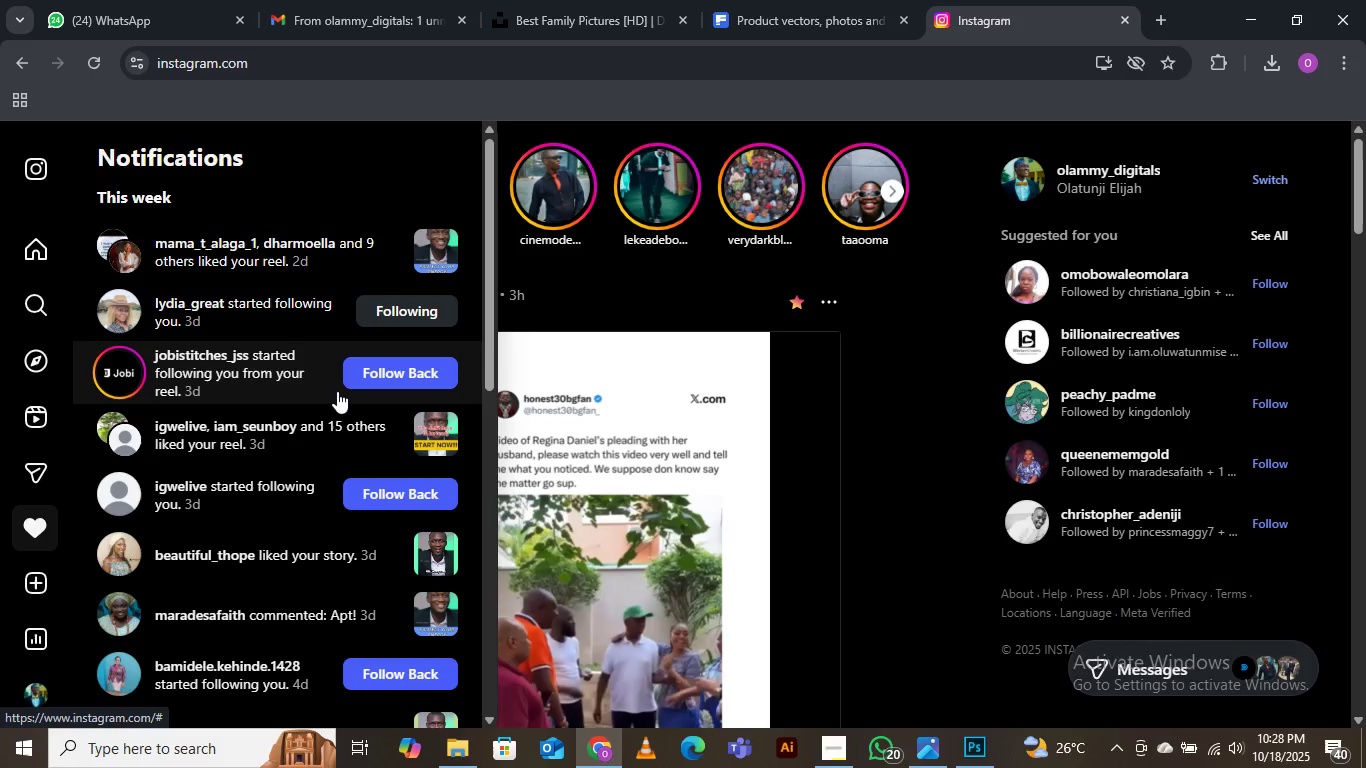 
wait(15.7)
 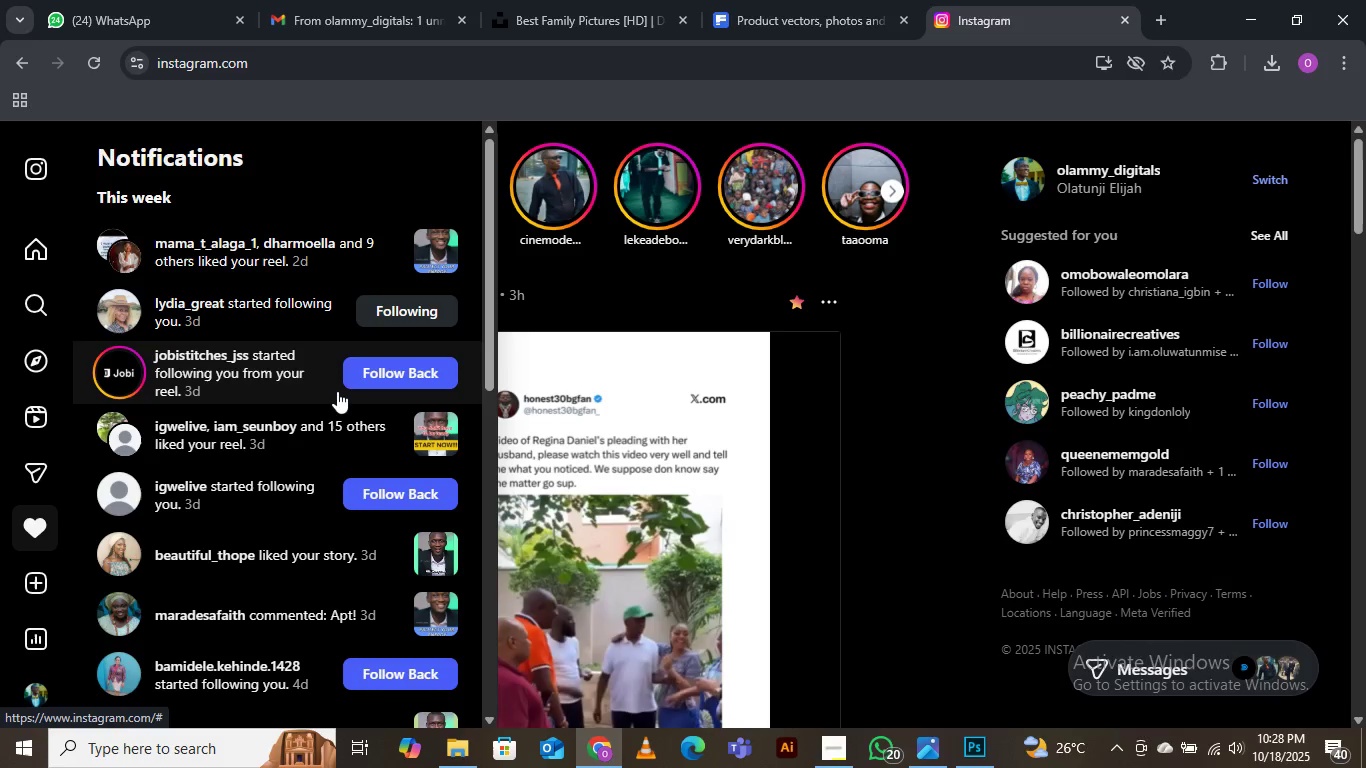 
left_click([365, 371])
 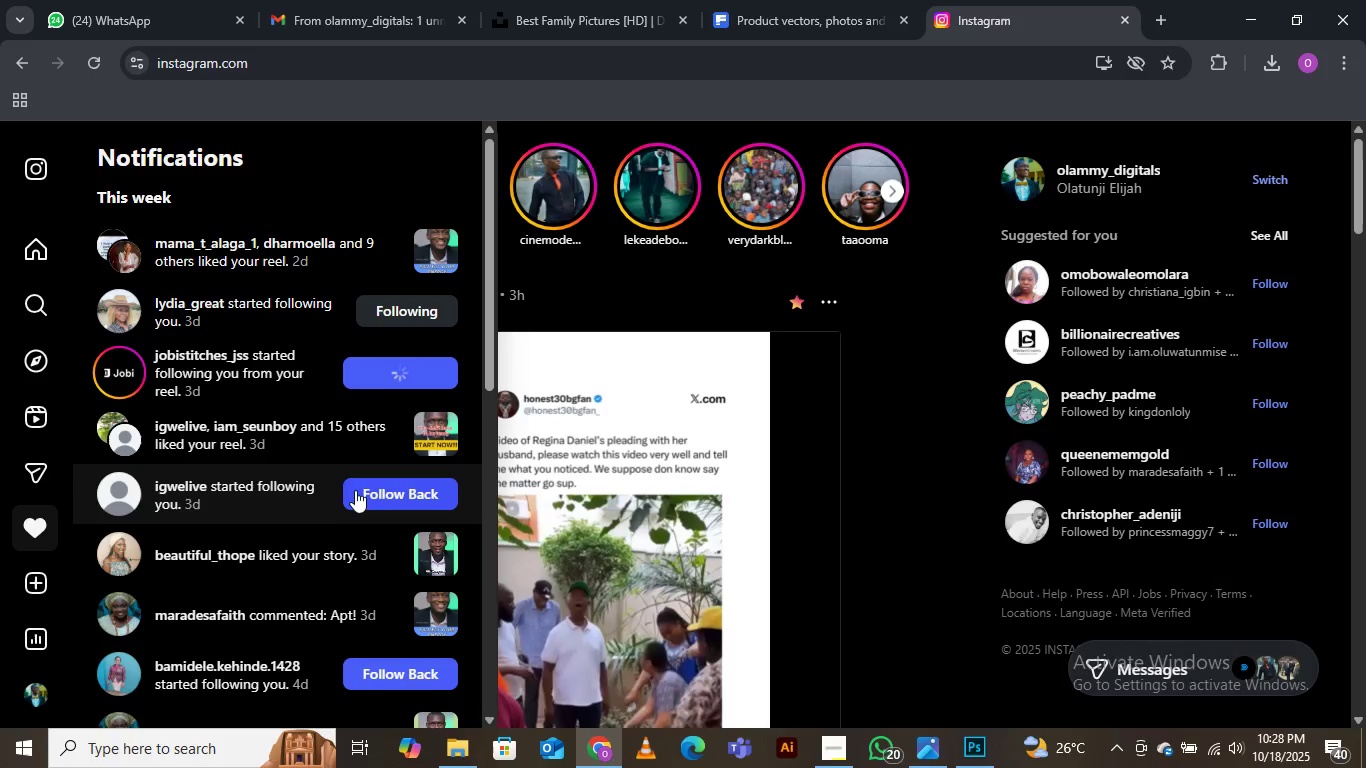 
left_click([359, 489])
 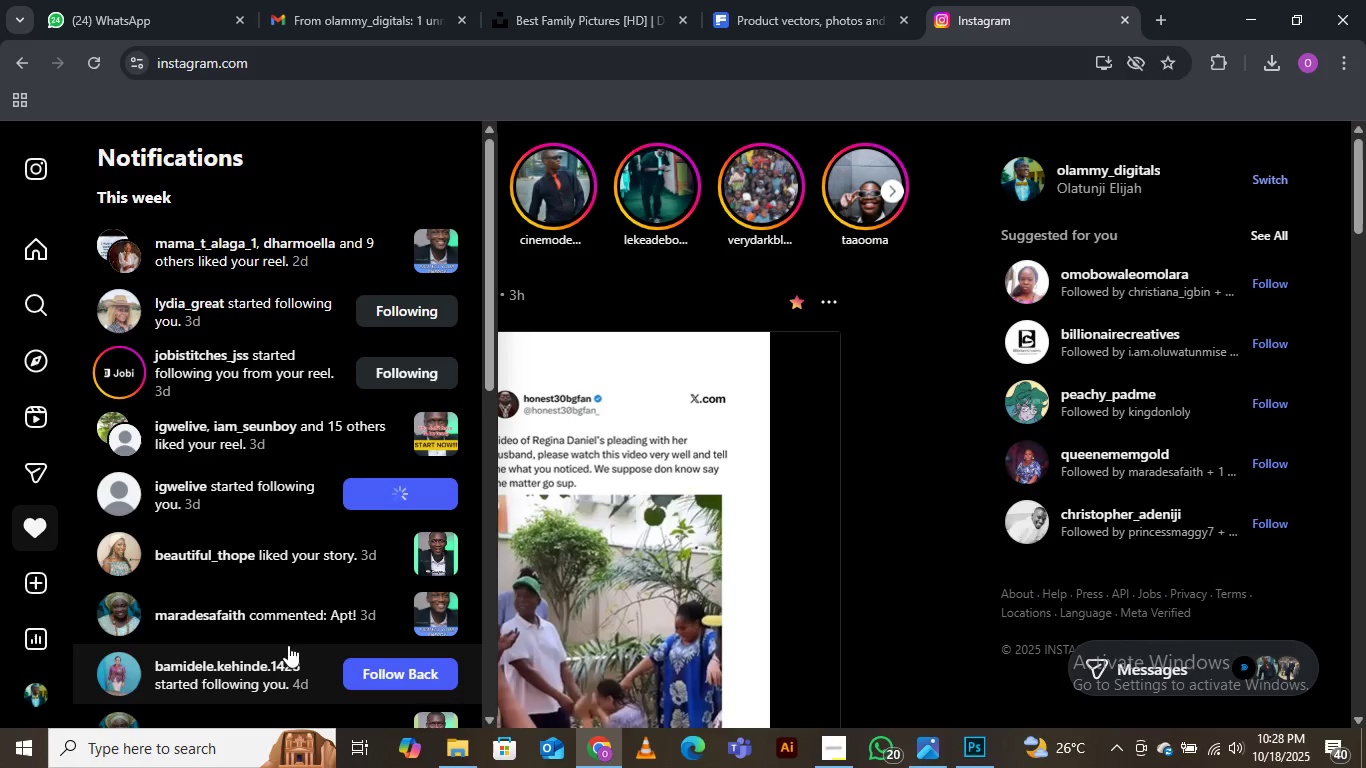 
scroll: coordinate [263, 545], scroll_direction: down, amount: 2.0
 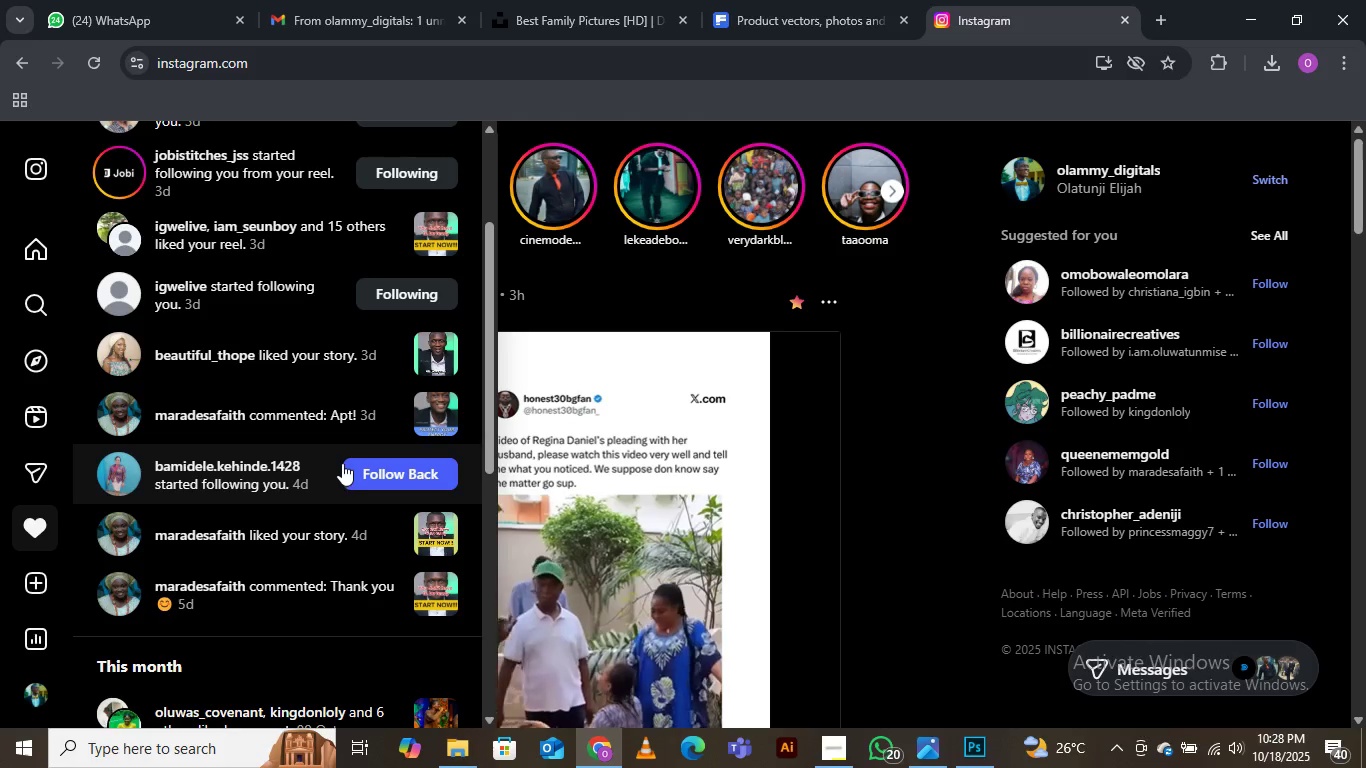 
left_click([342, 463])
 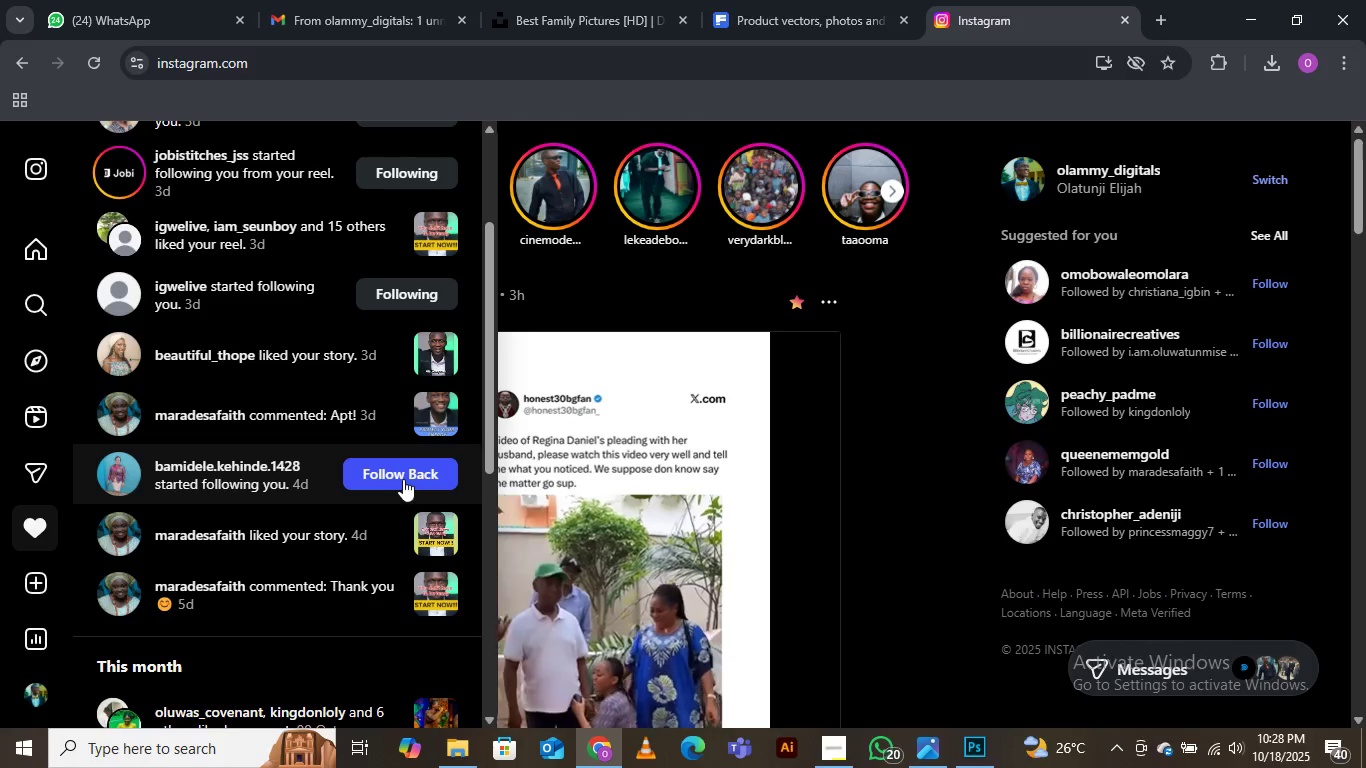 
left_click([395, 475])
 